 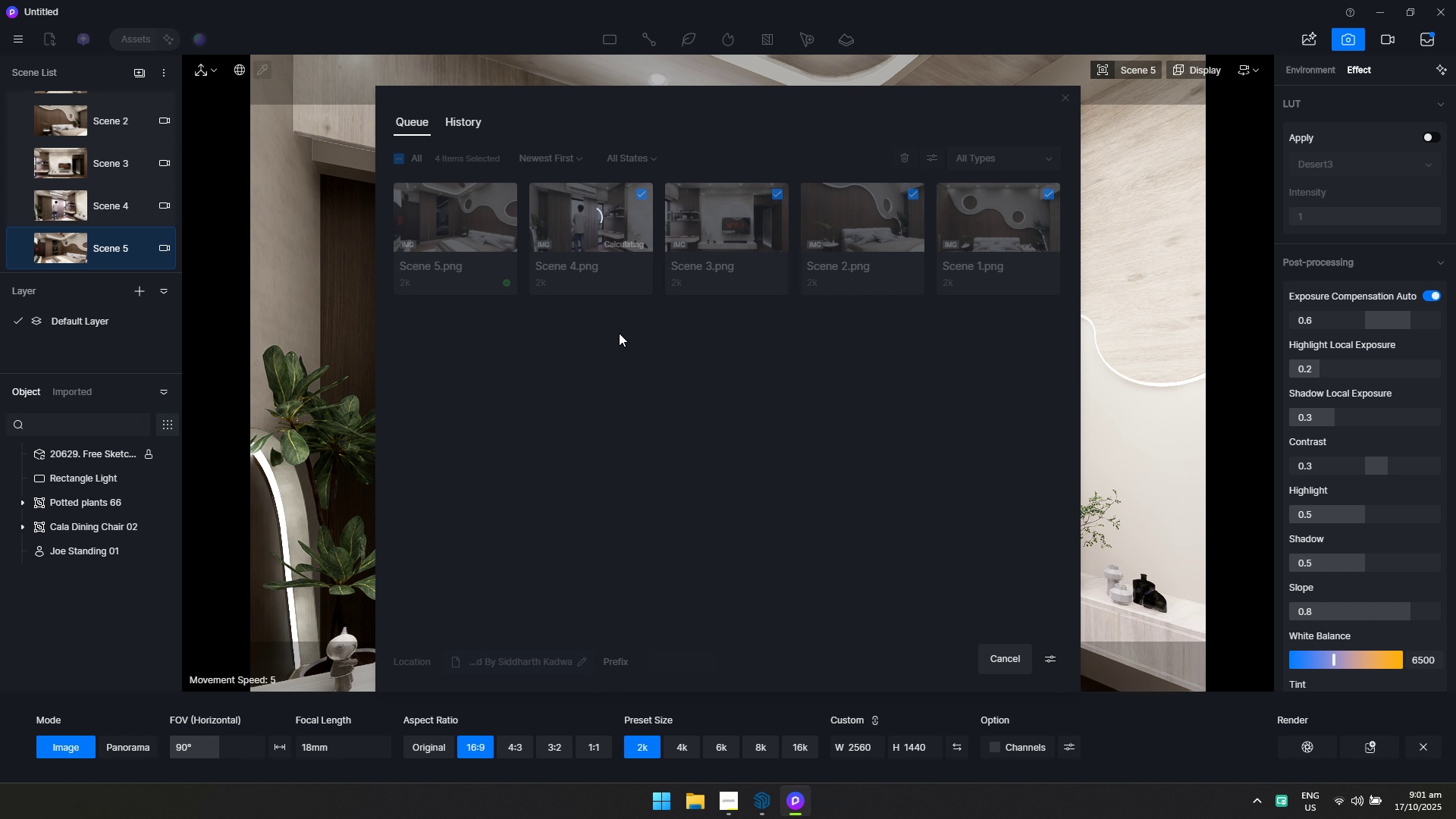 
key(Alt+Tab)
 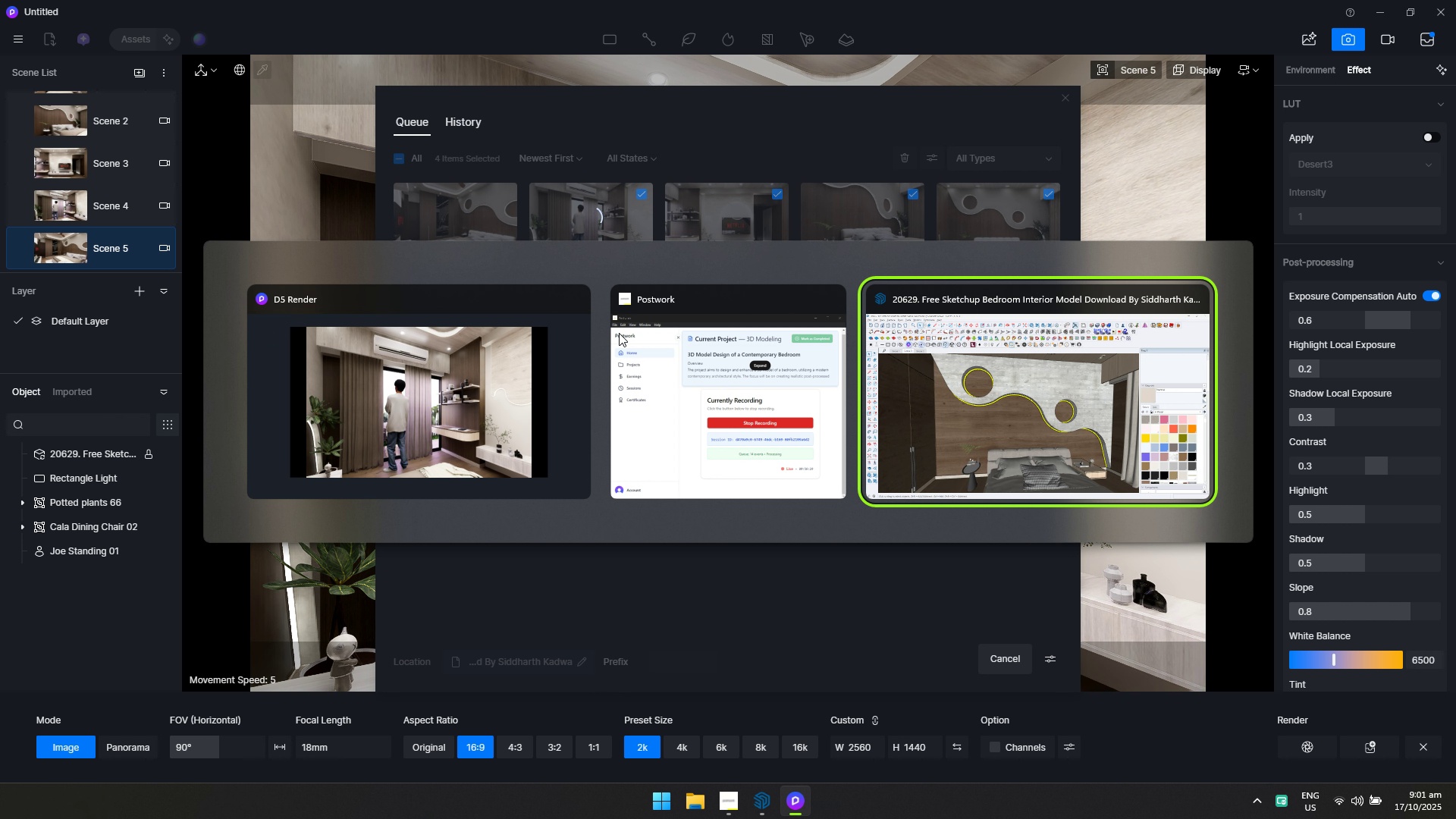 
key(Alt+Tab)
 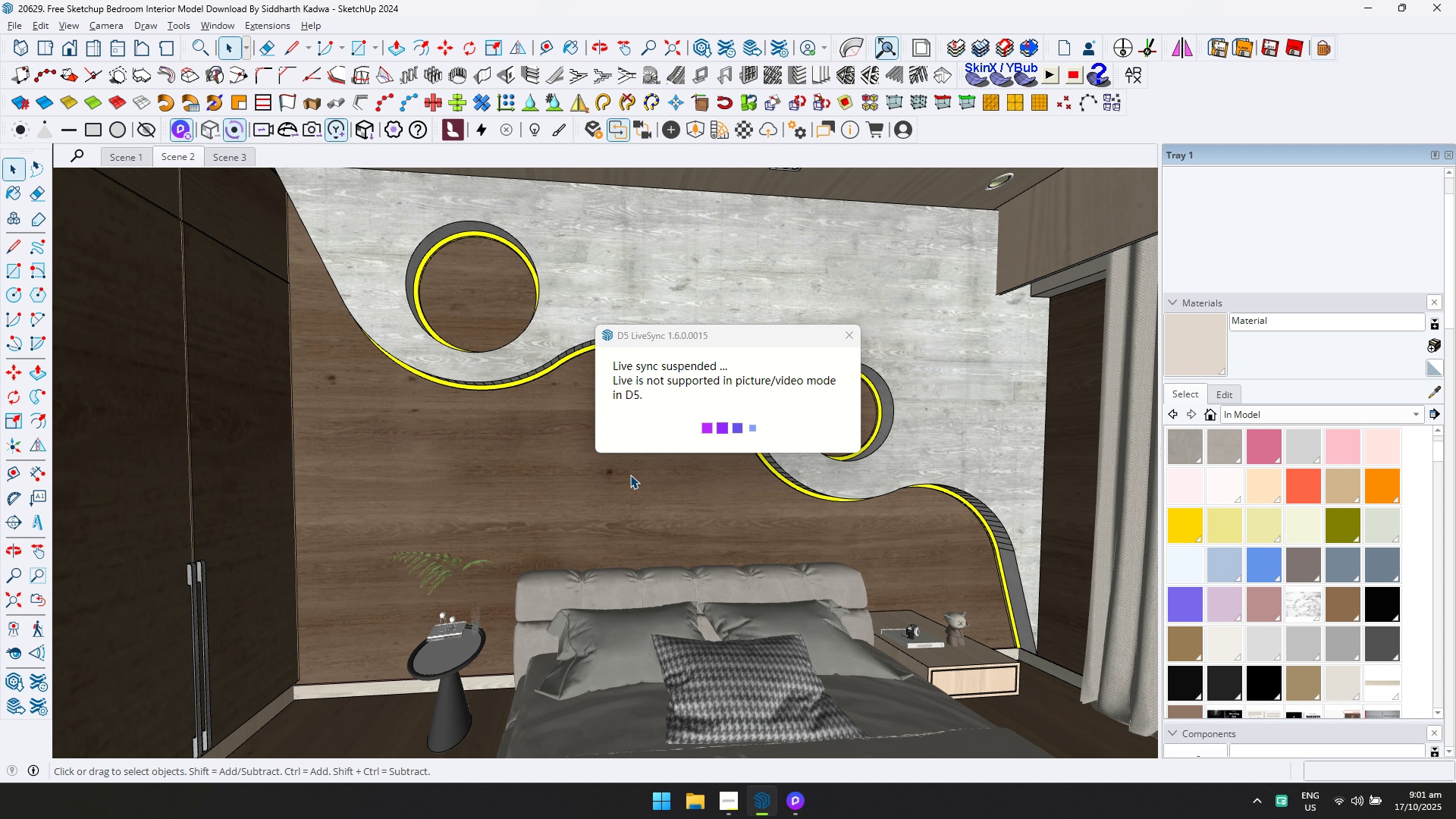 
scroll: coordinate [801, 596], scroll_direction: up, amount: 5.0
 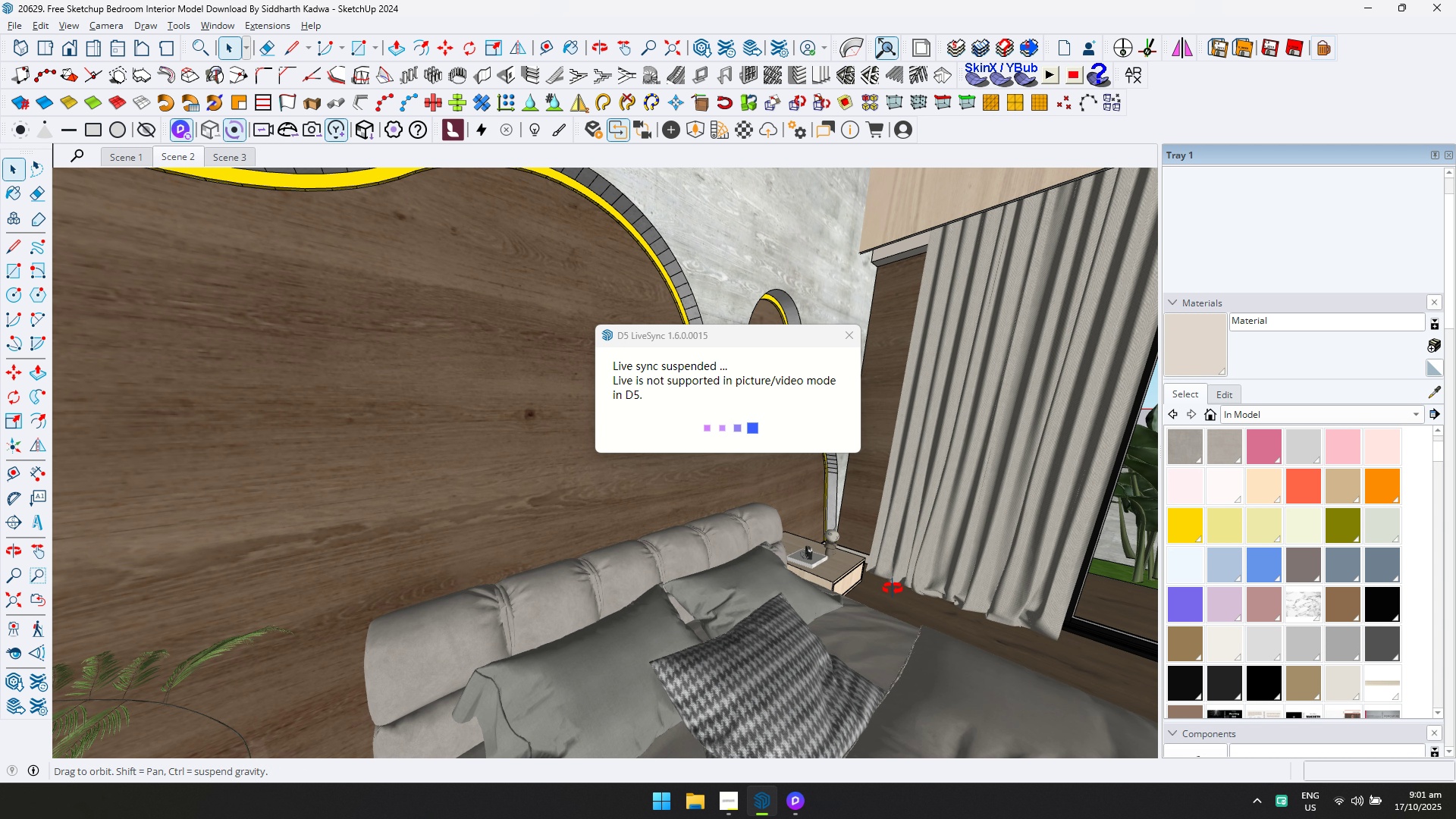 
key(Shift+ShiftLeft)
 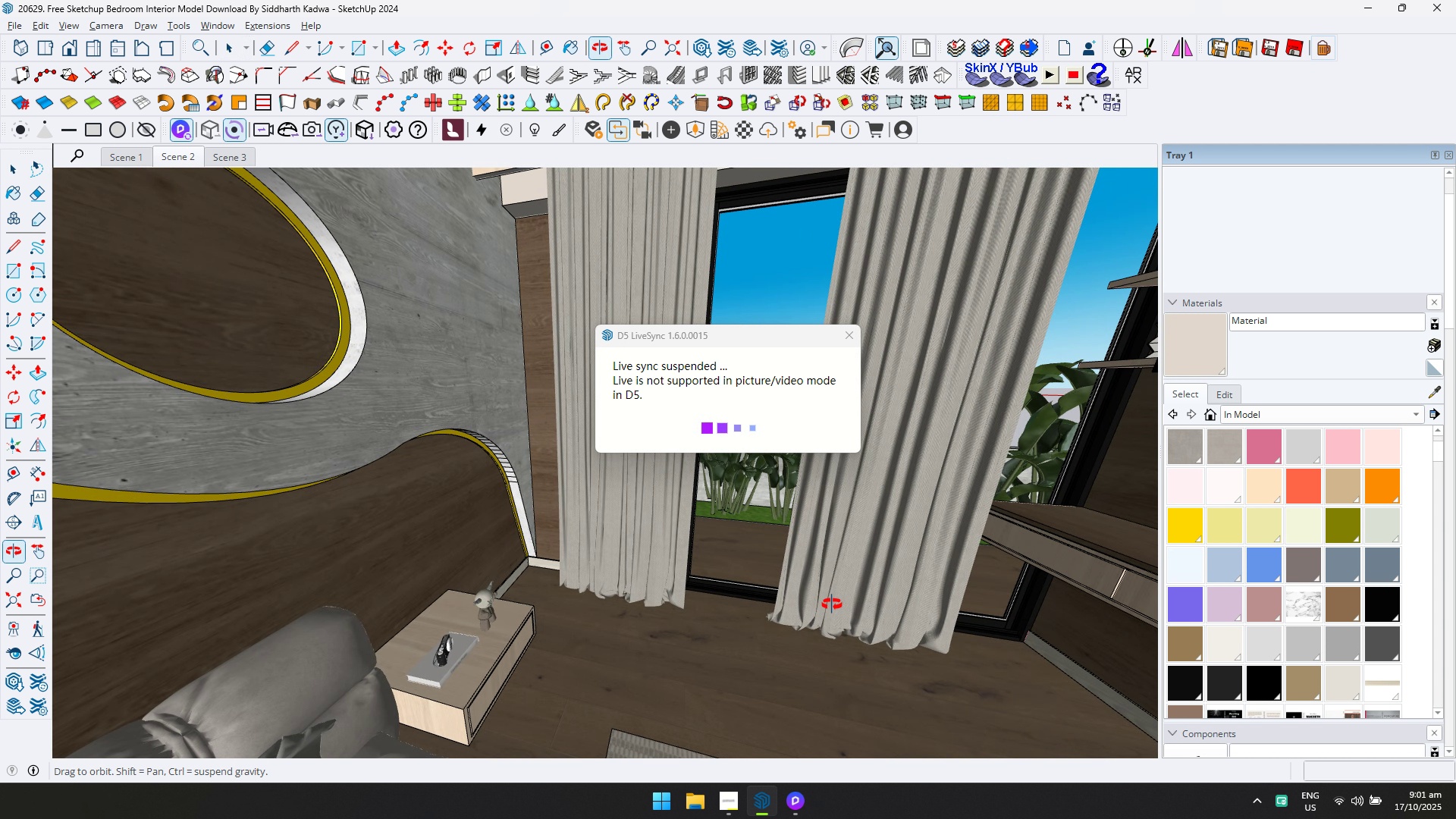 
scroll: coordinate [857, 588], scroll_direction: up, amount: 5.0
 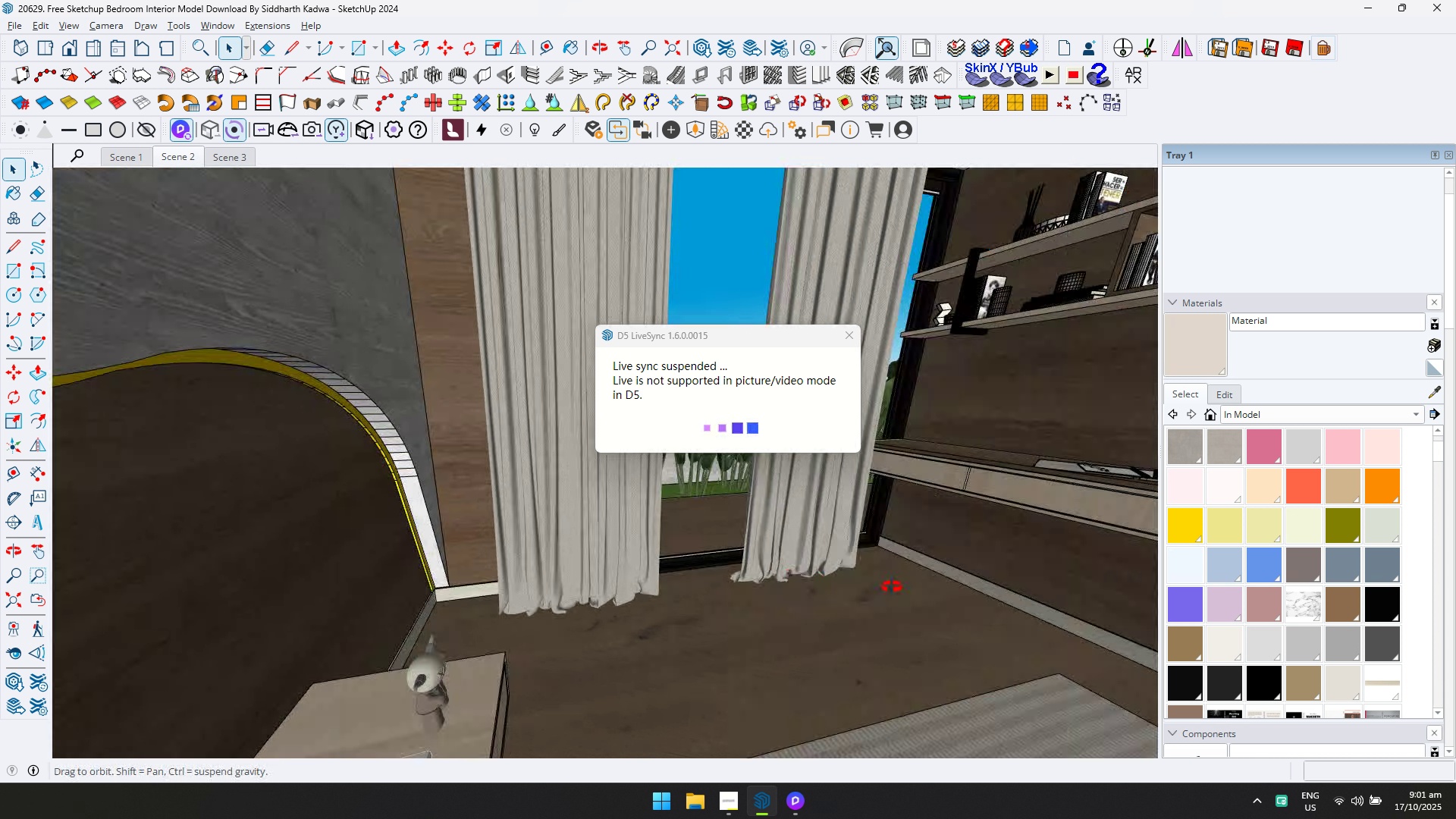 
hold_key(key=ShiftLeft, duration=0.34)
 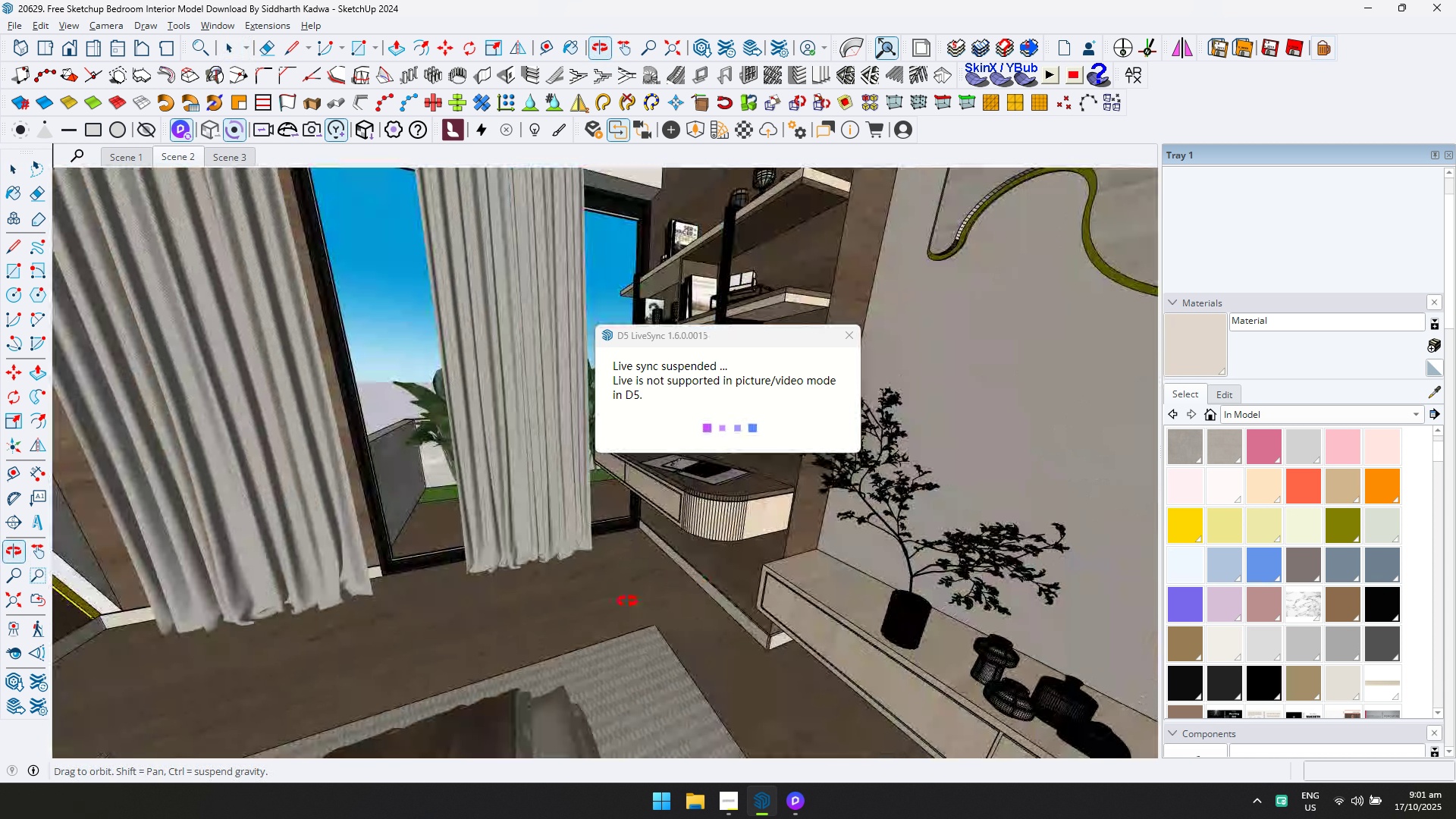 
scroll: coordinate [670, 573], scroll_direction: up, amount: 6.0
 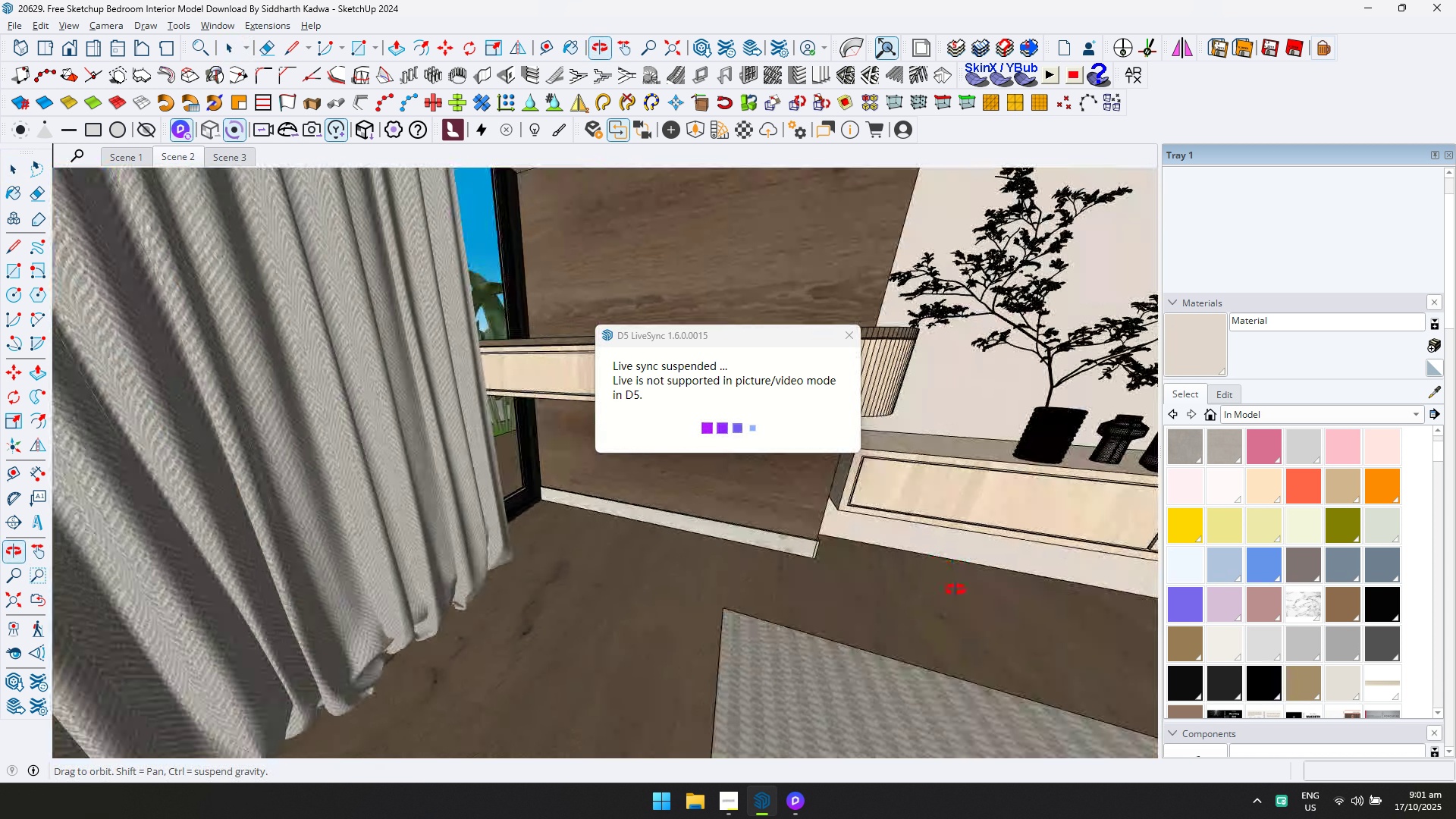 
key(Shift+ShiftLeft)
 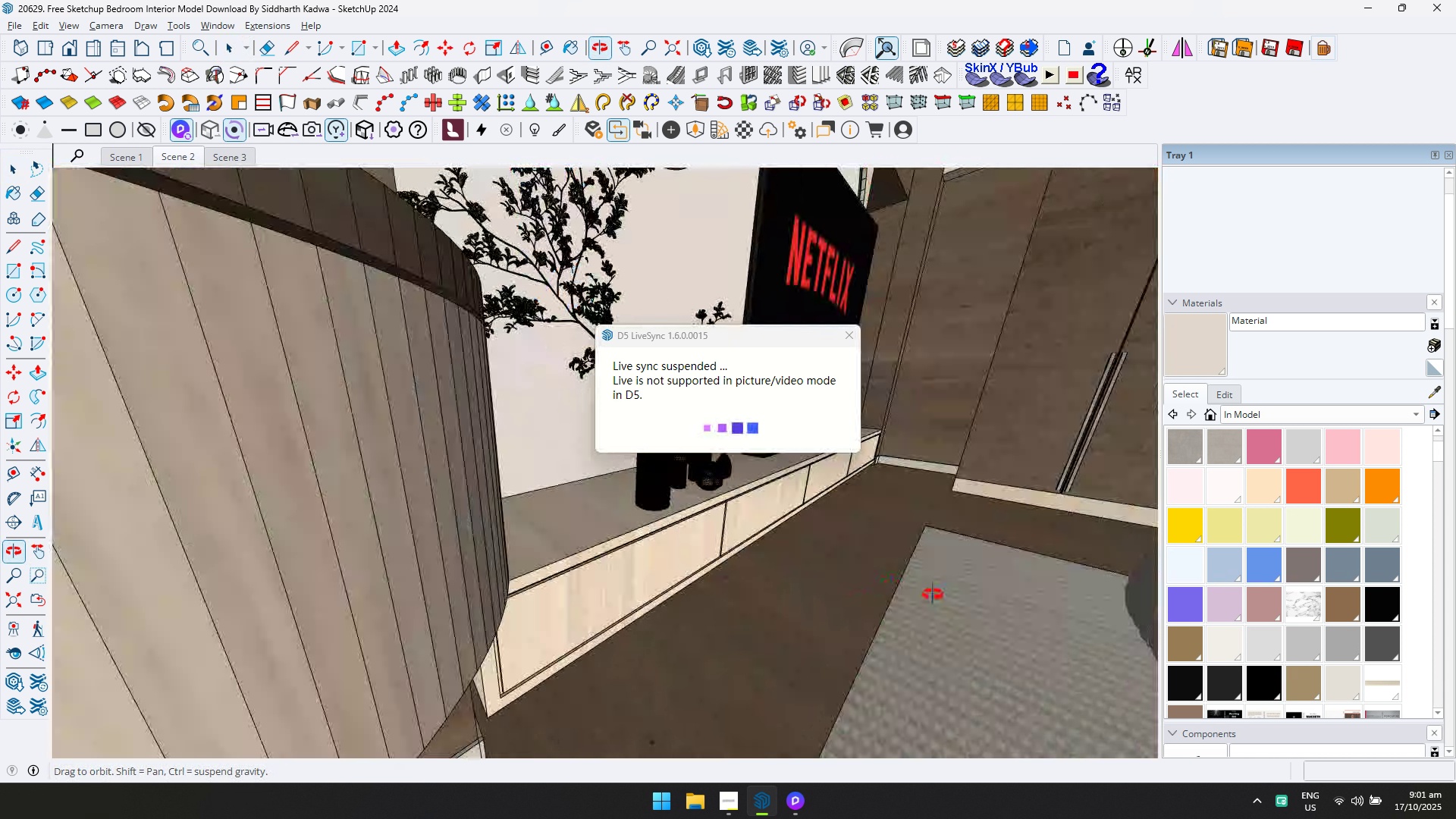 
key(Shift+ShiftLeft)
 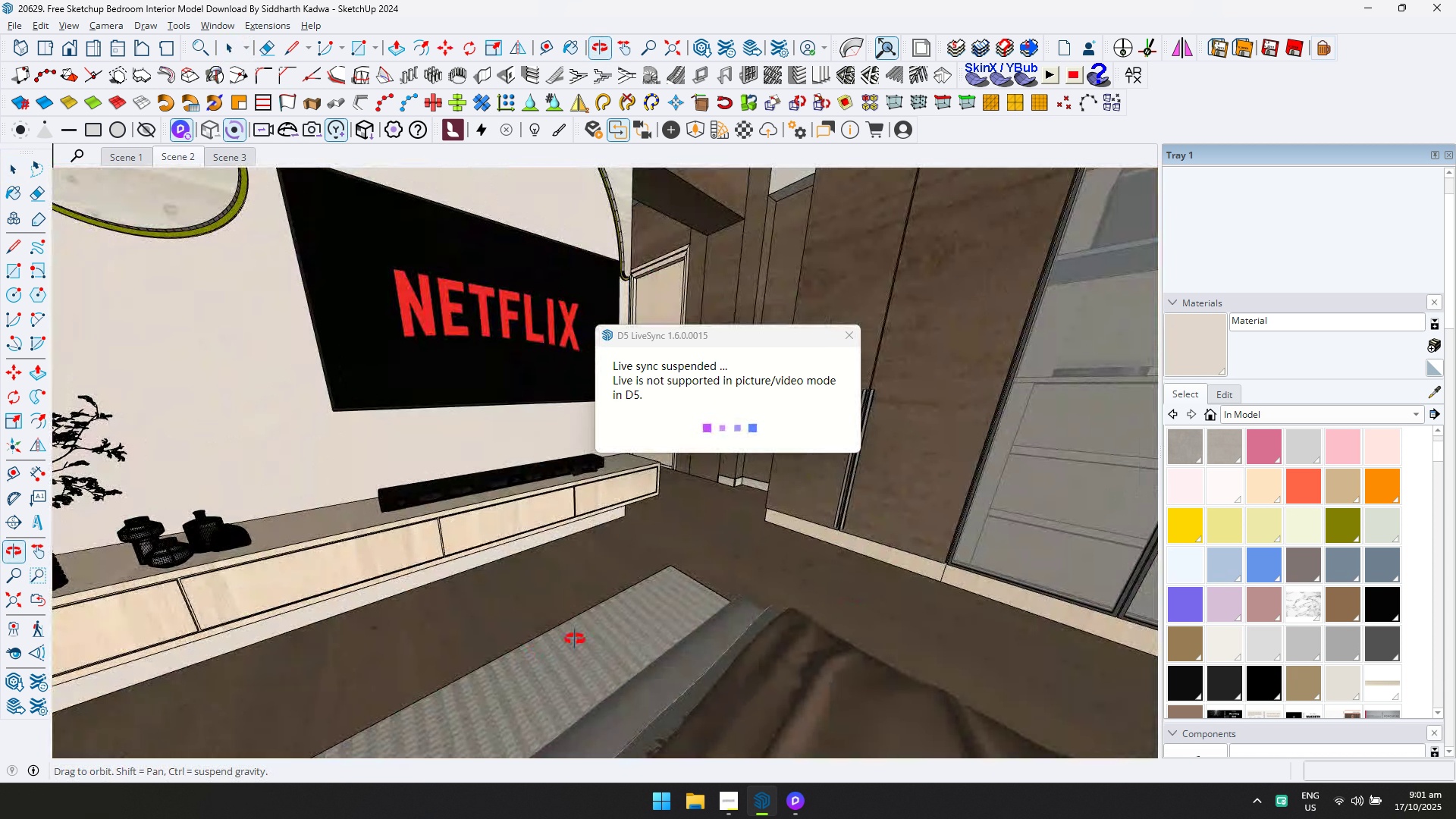 
scroll: coordinate [767, 562], scroll_direction: up, amount: 5.0
 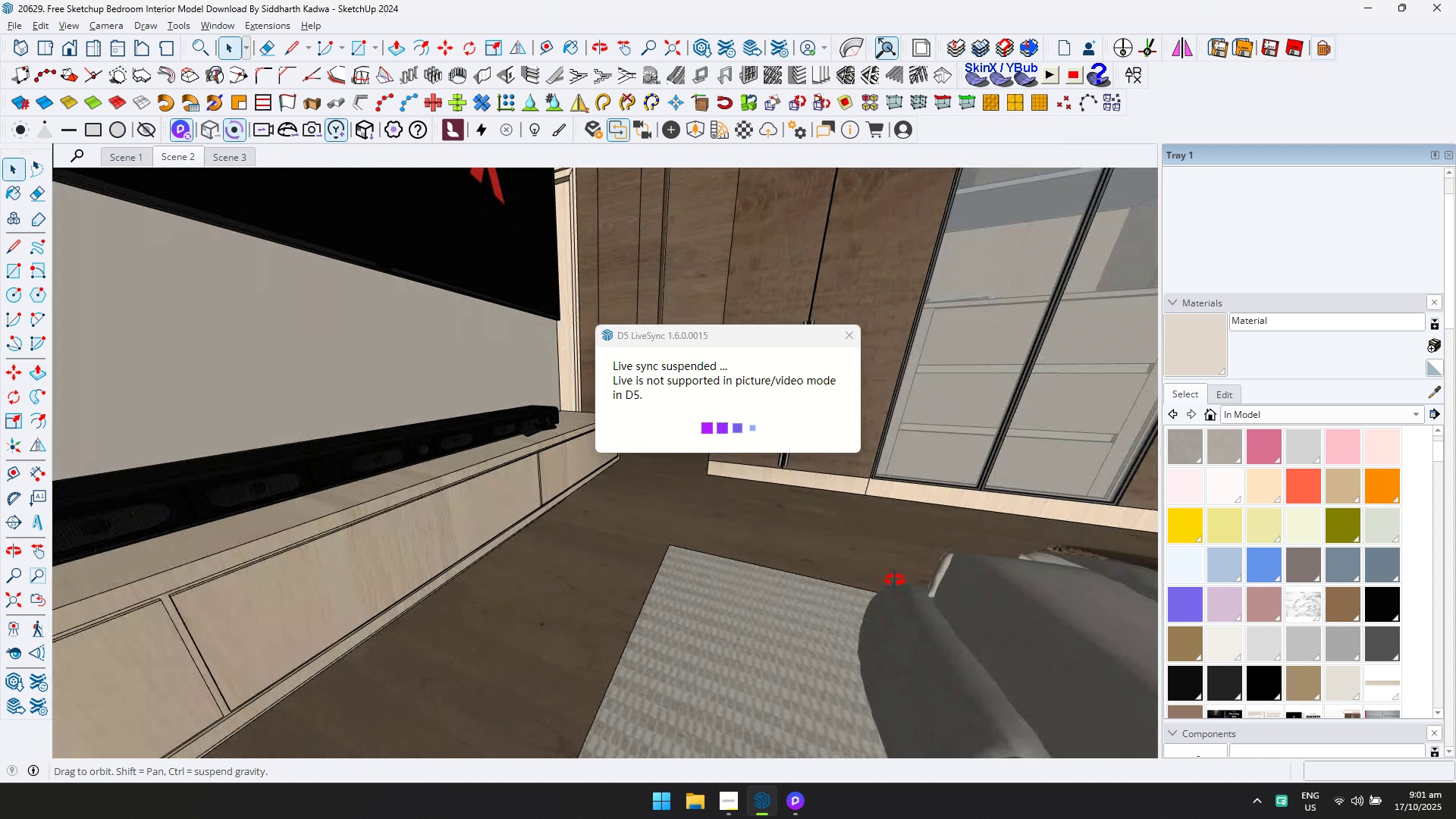 
hold_key(key=ShiftLeft, duration=0.37)
 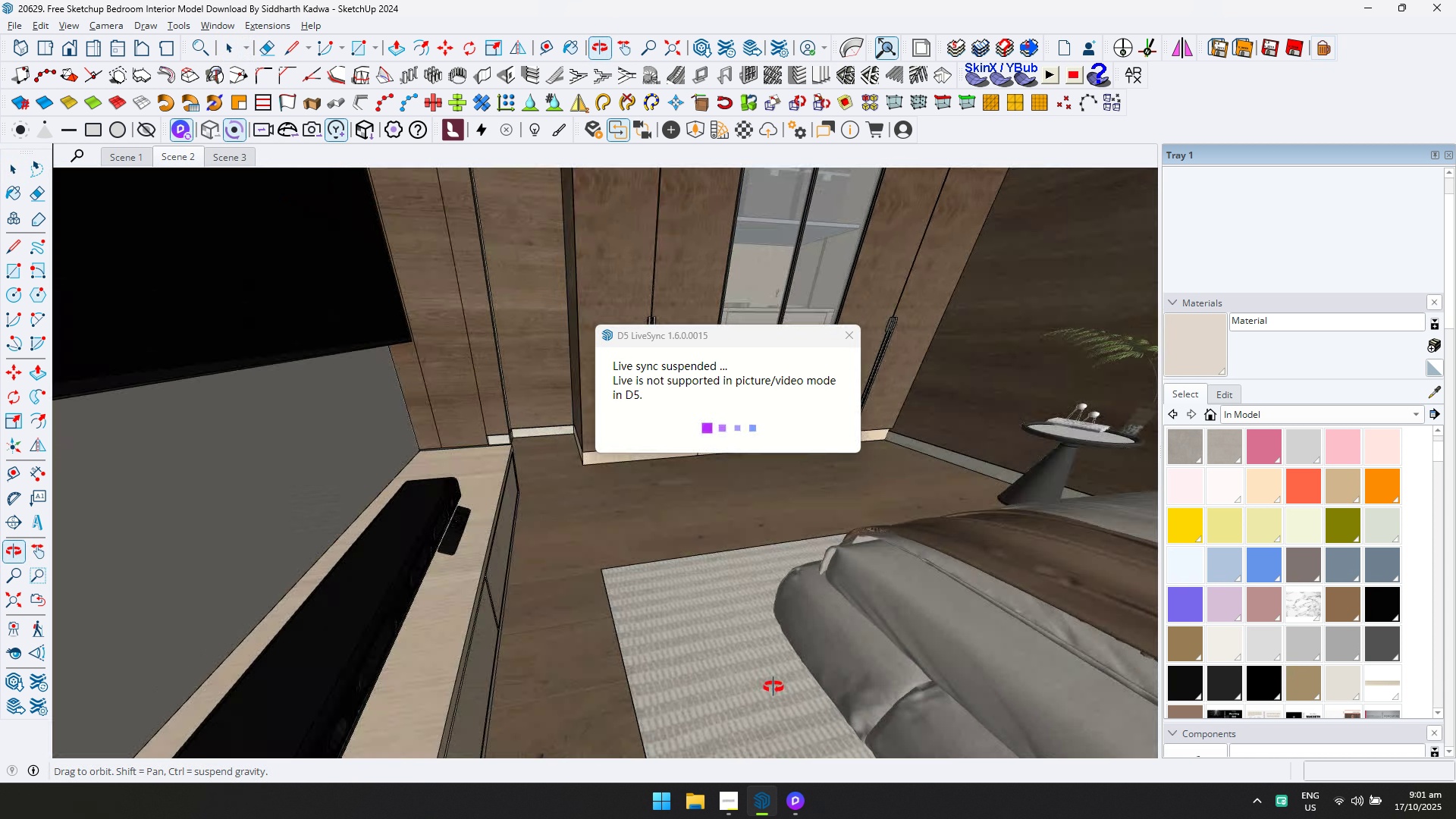 
scroll: coordinate [1028, 459], scroll_direction: up, amount: 18.0
 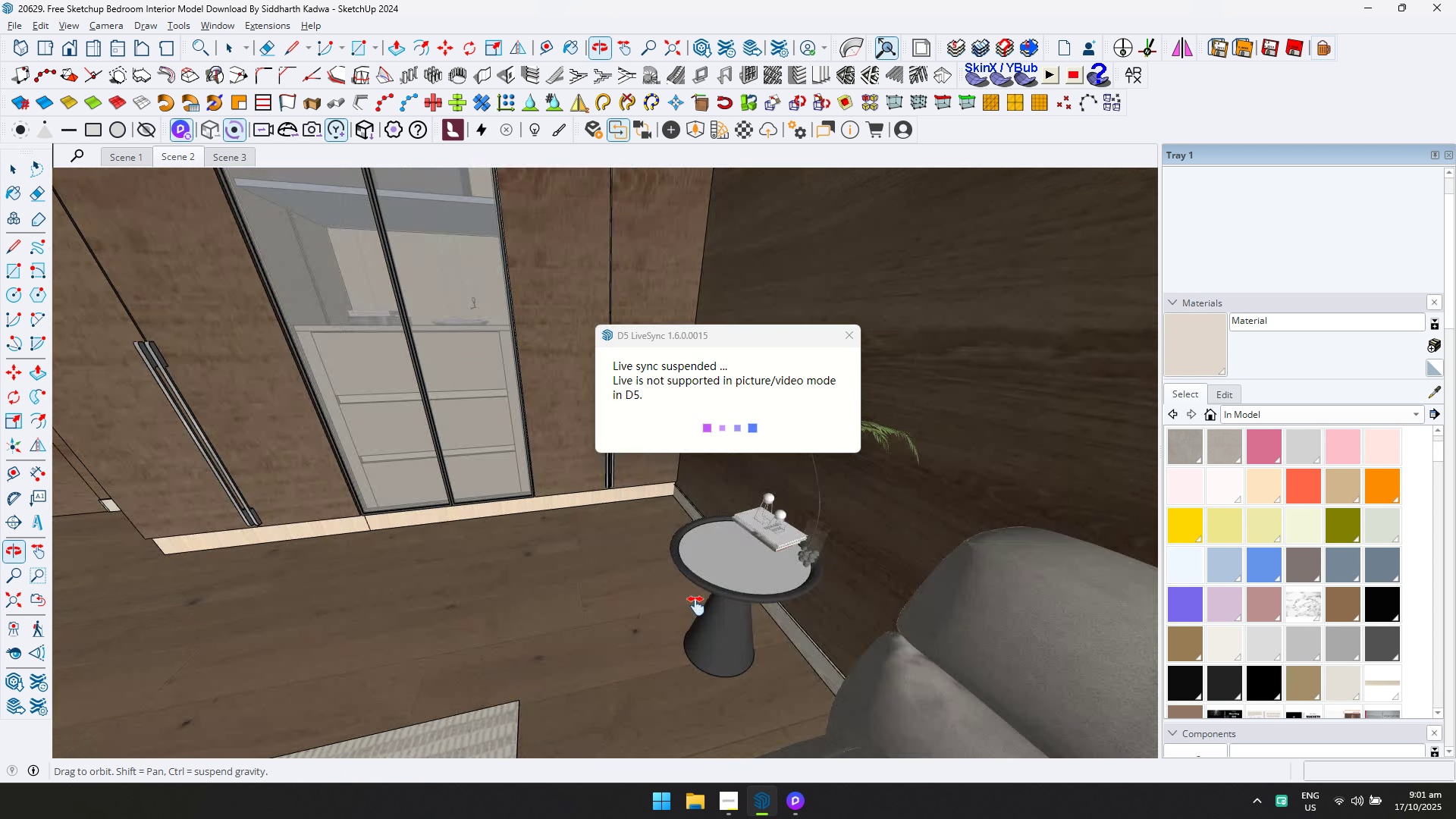 
key(Shift+ShiftLeft)
 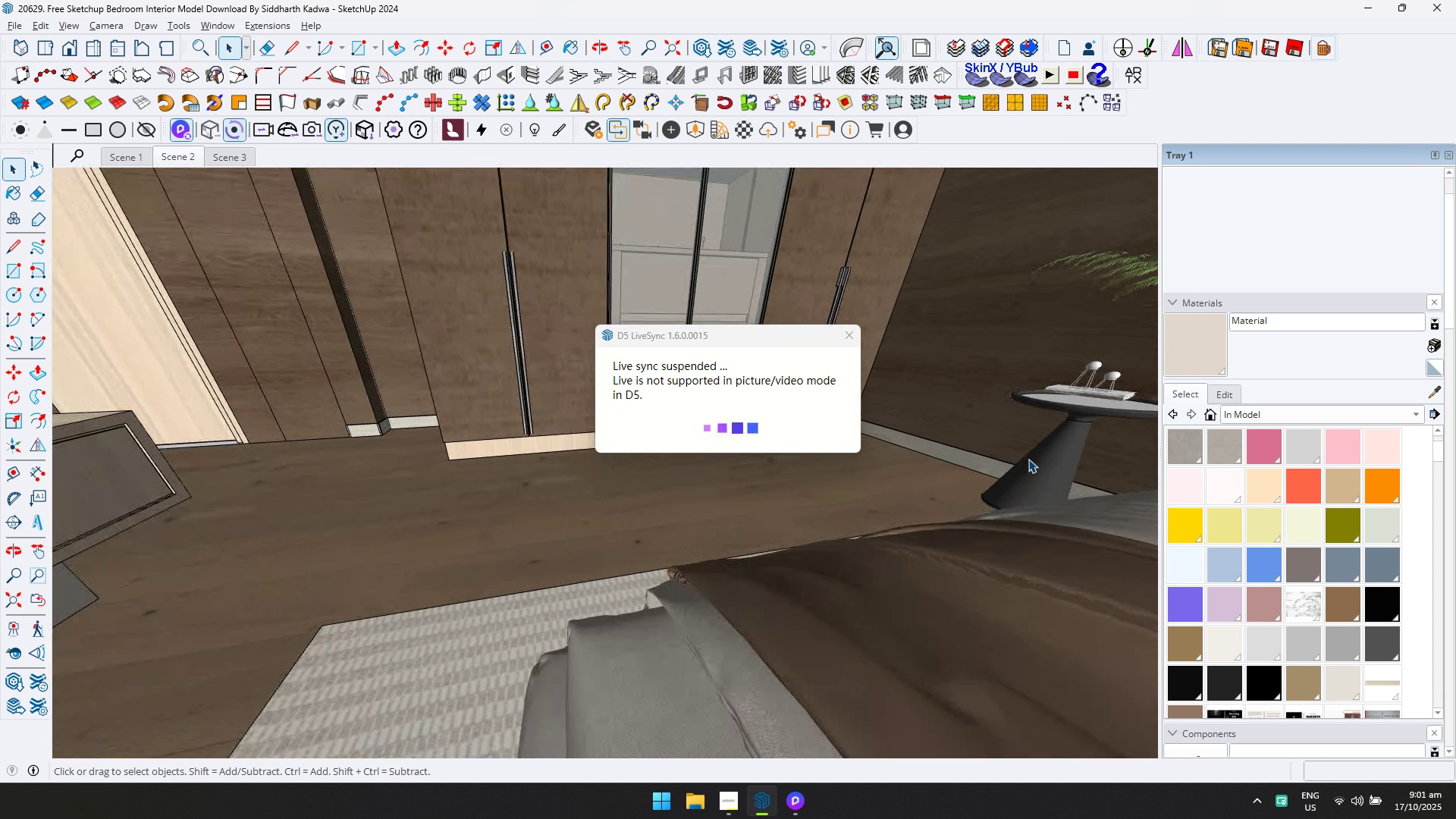 
hold_key(key=ShiftLeft, duration=0.58)
 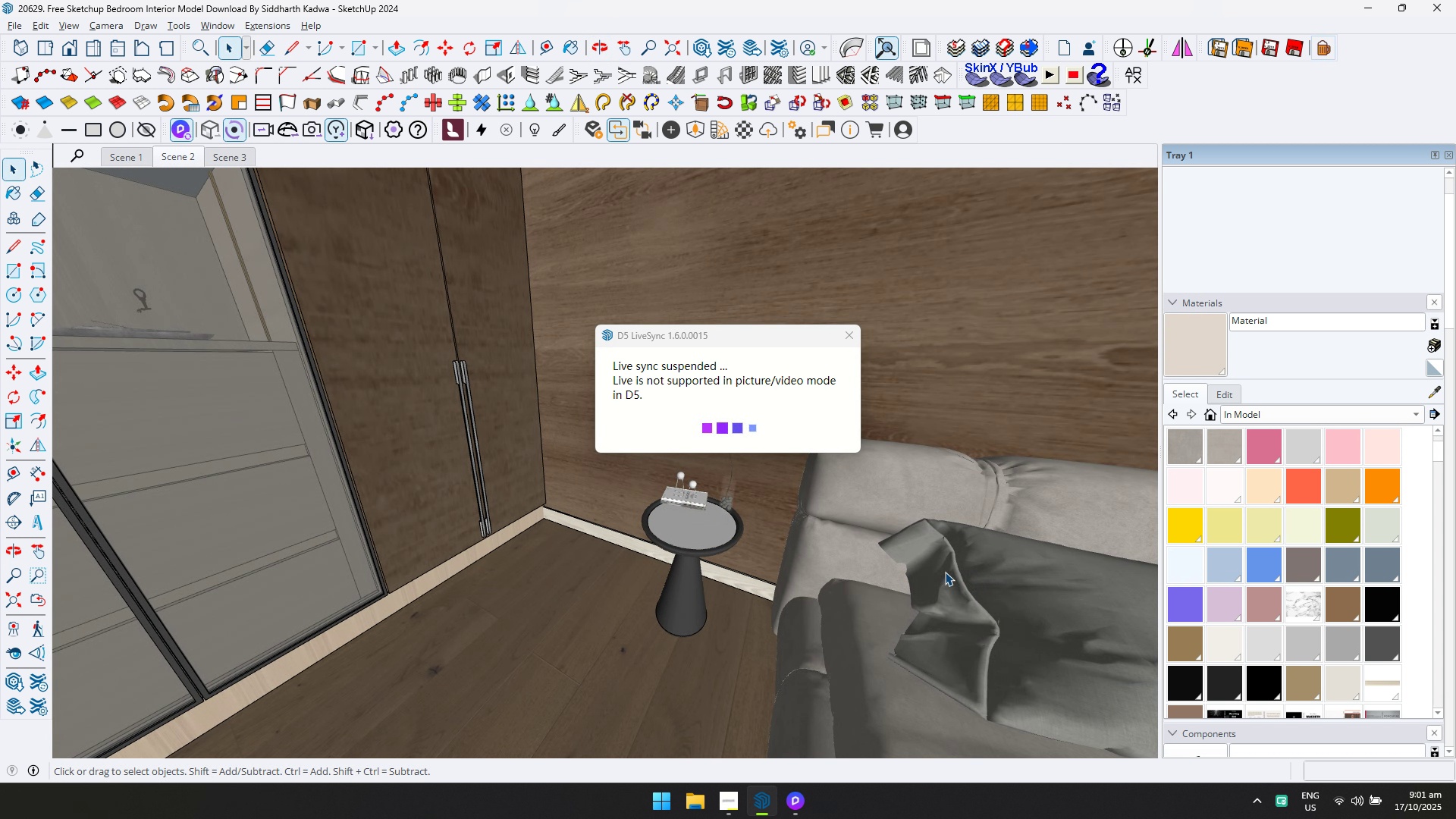 
scroll: coordinate [732, 544], scroll_direction: up, amount: 4.0
 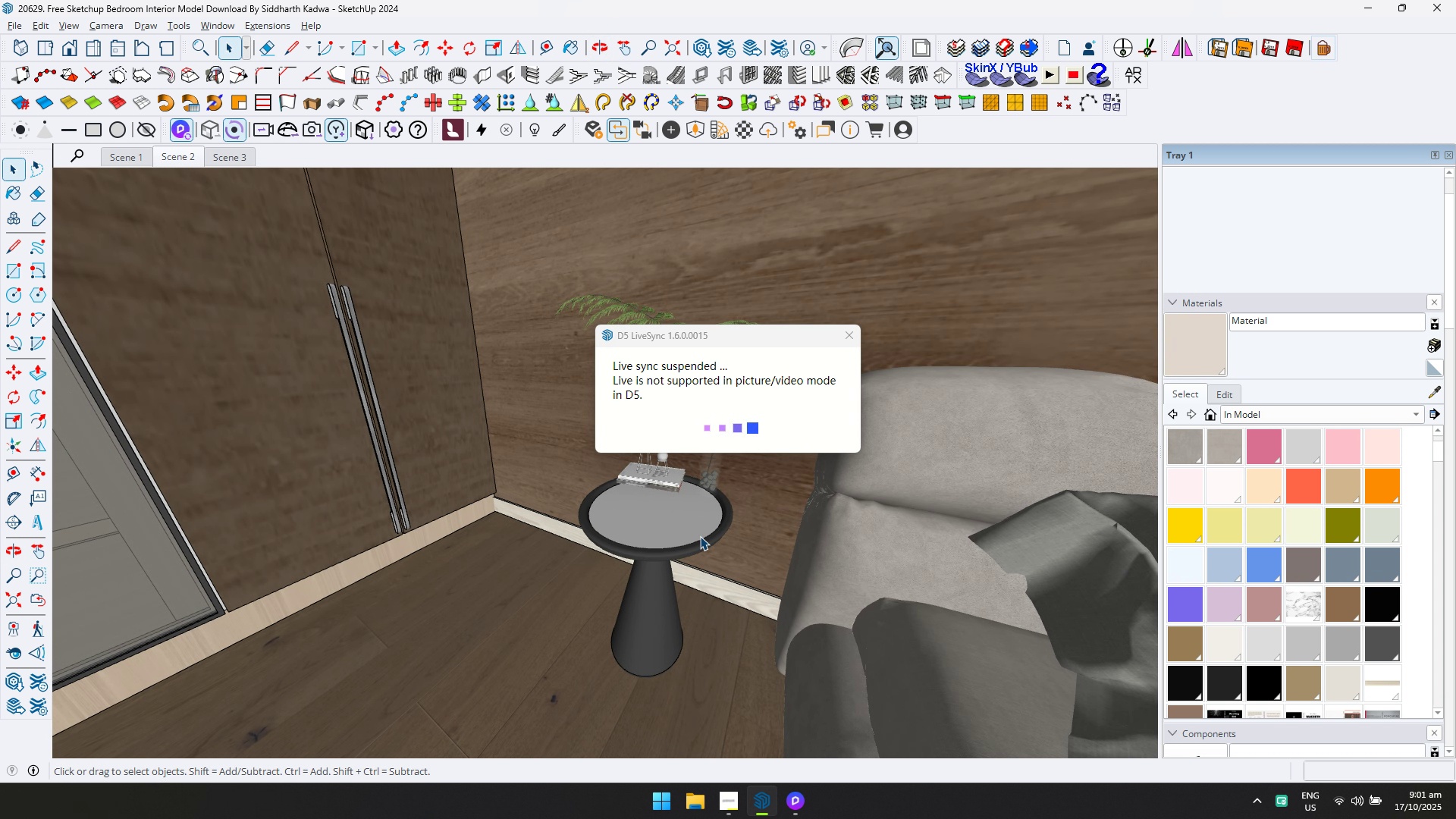 
key(Alt+Tab)
 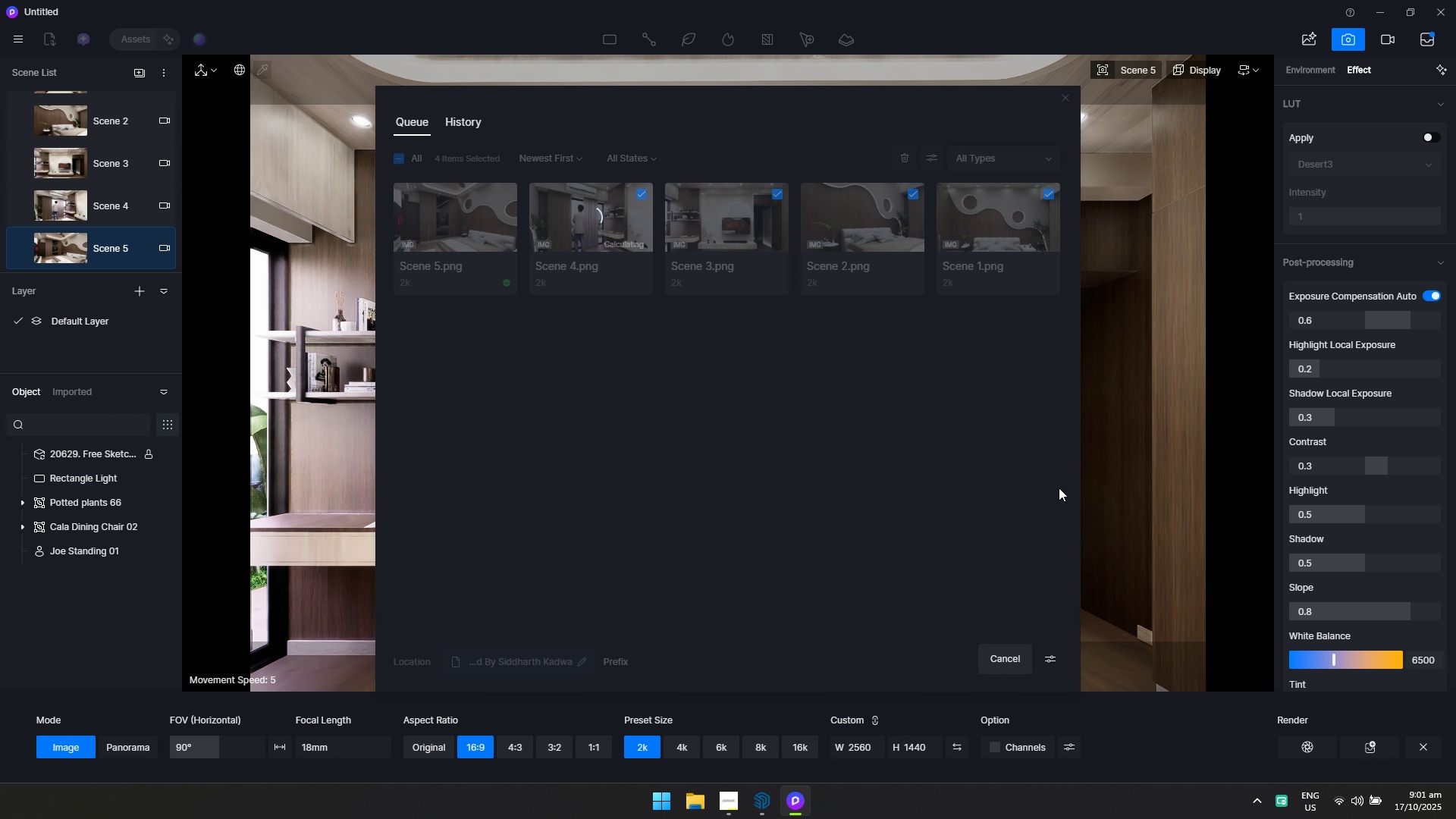 
wait(5.86)
 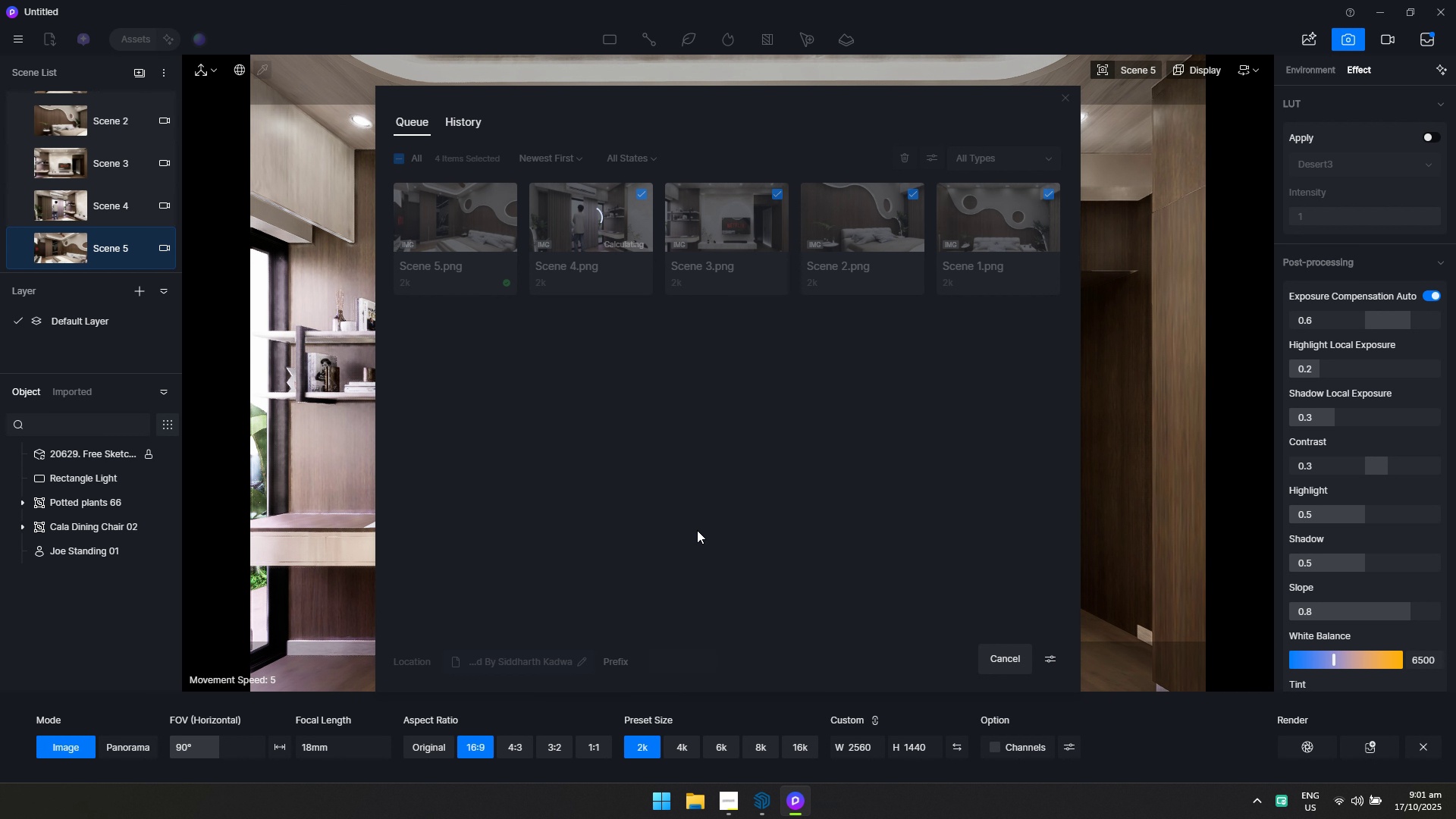 
left_click([687, 801])
 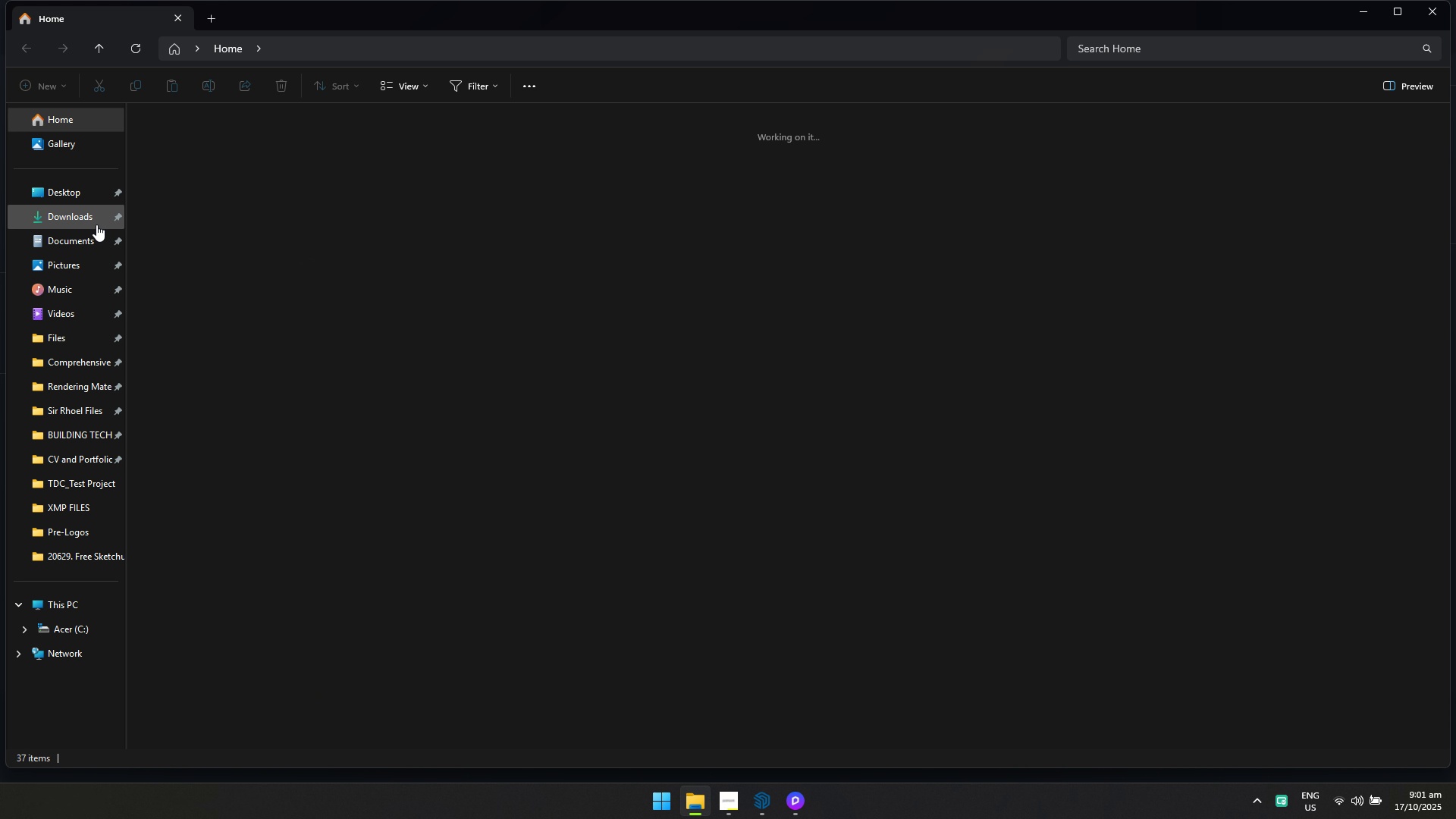 
left_click([84, 213])
 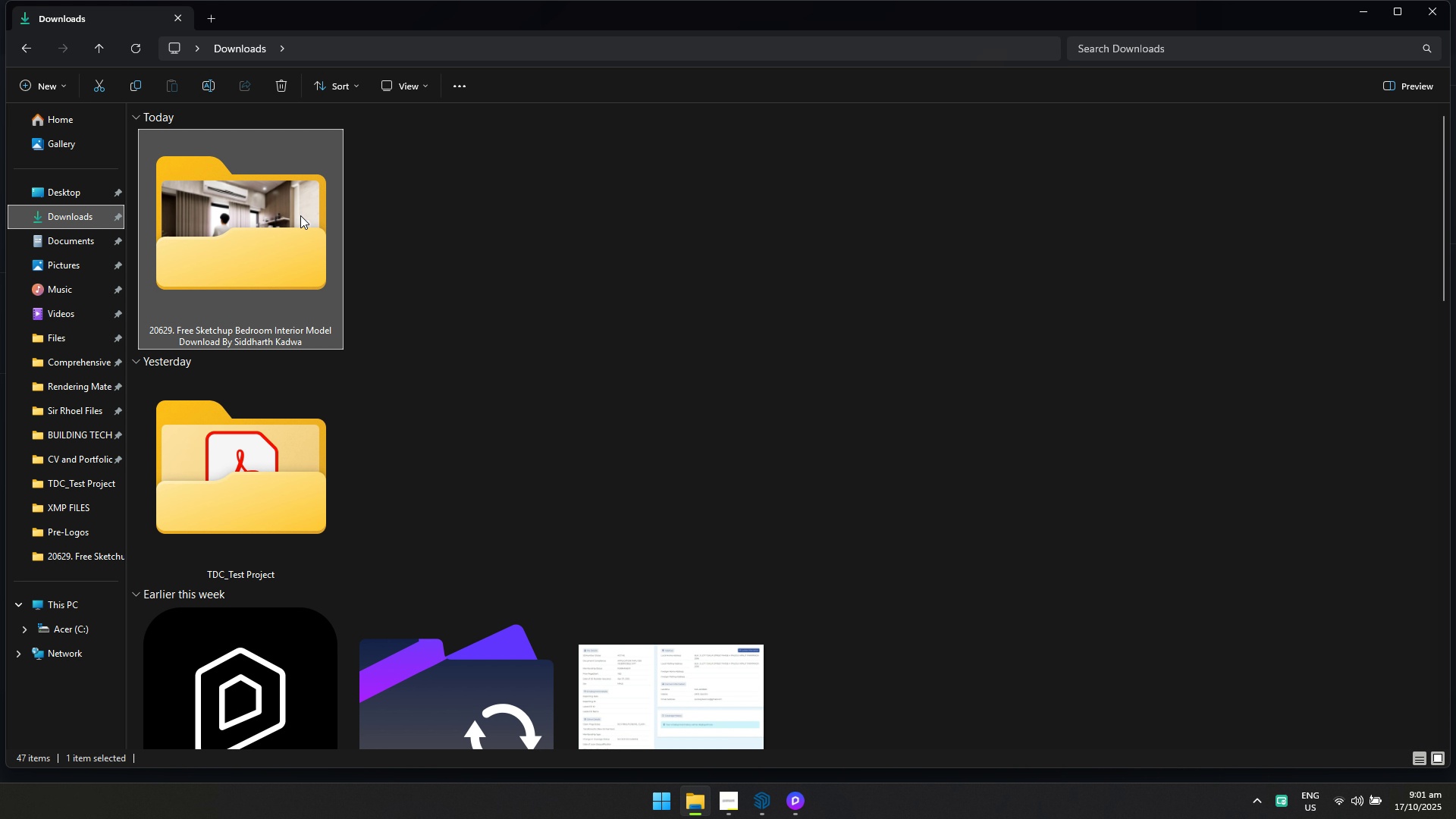 
double_click([300, 215])
 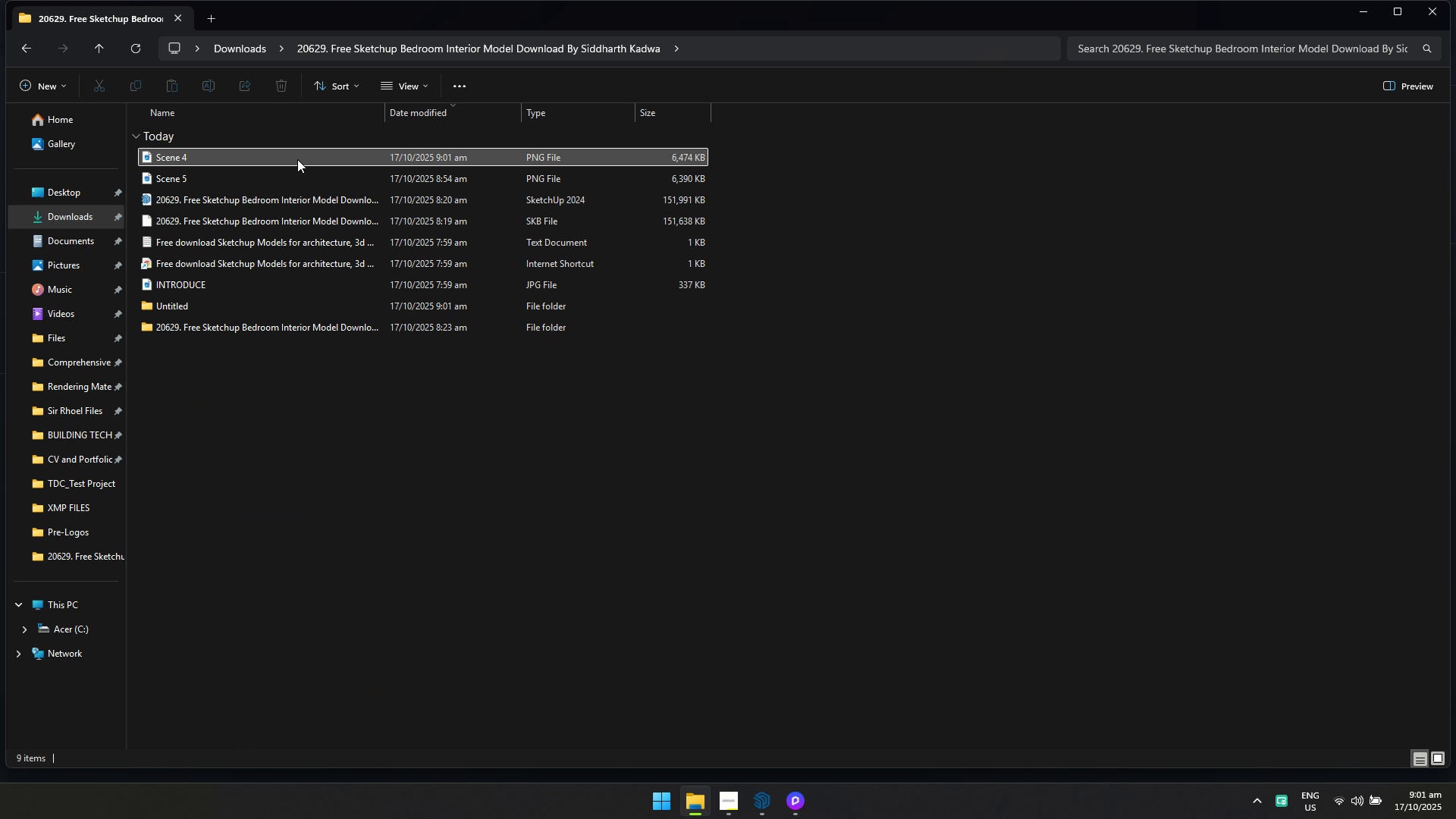 
double_click([297, 159])
 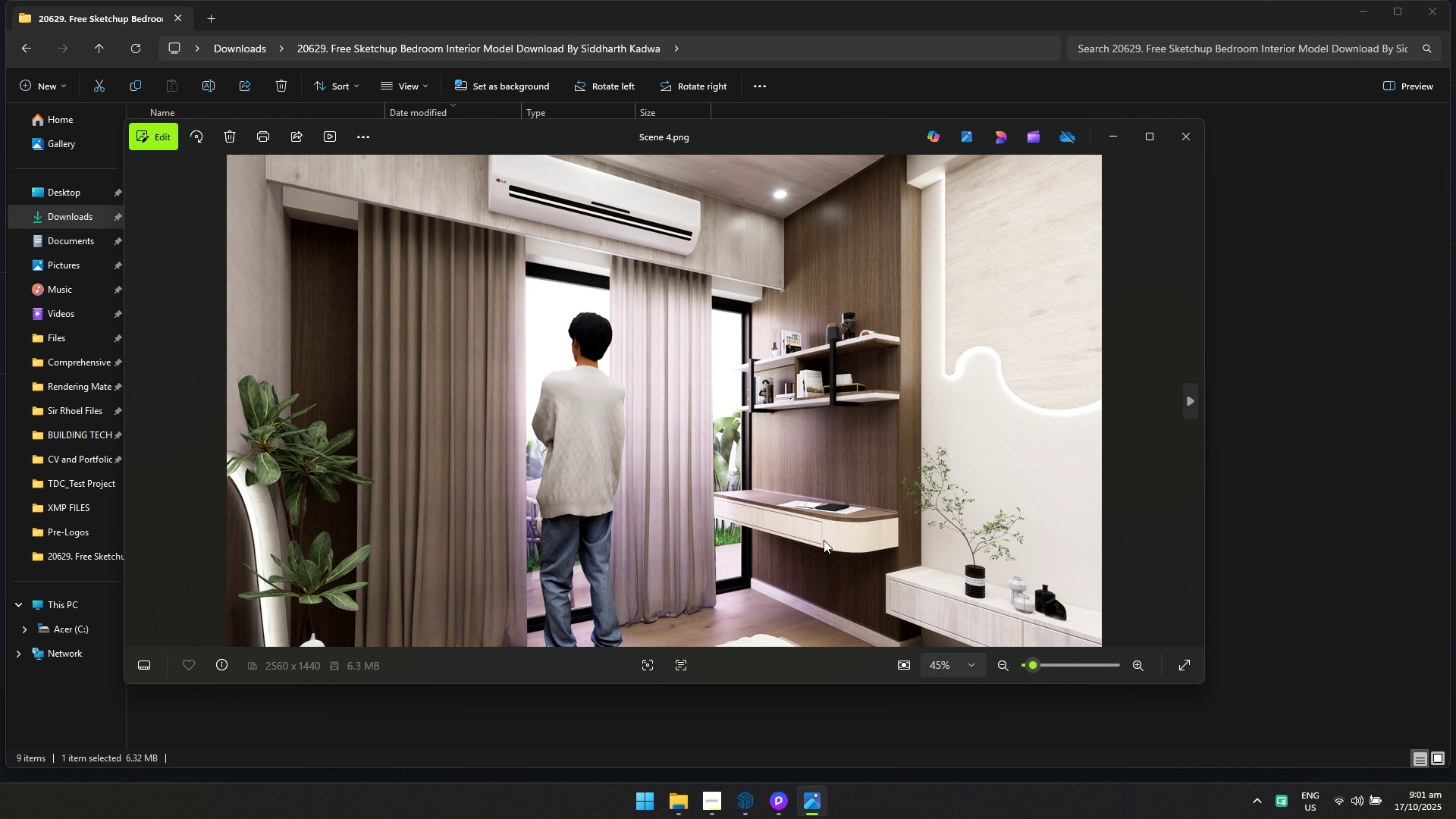 
scroll: coordinate [797, 540], scroll_direction: none, amount: 0.0
 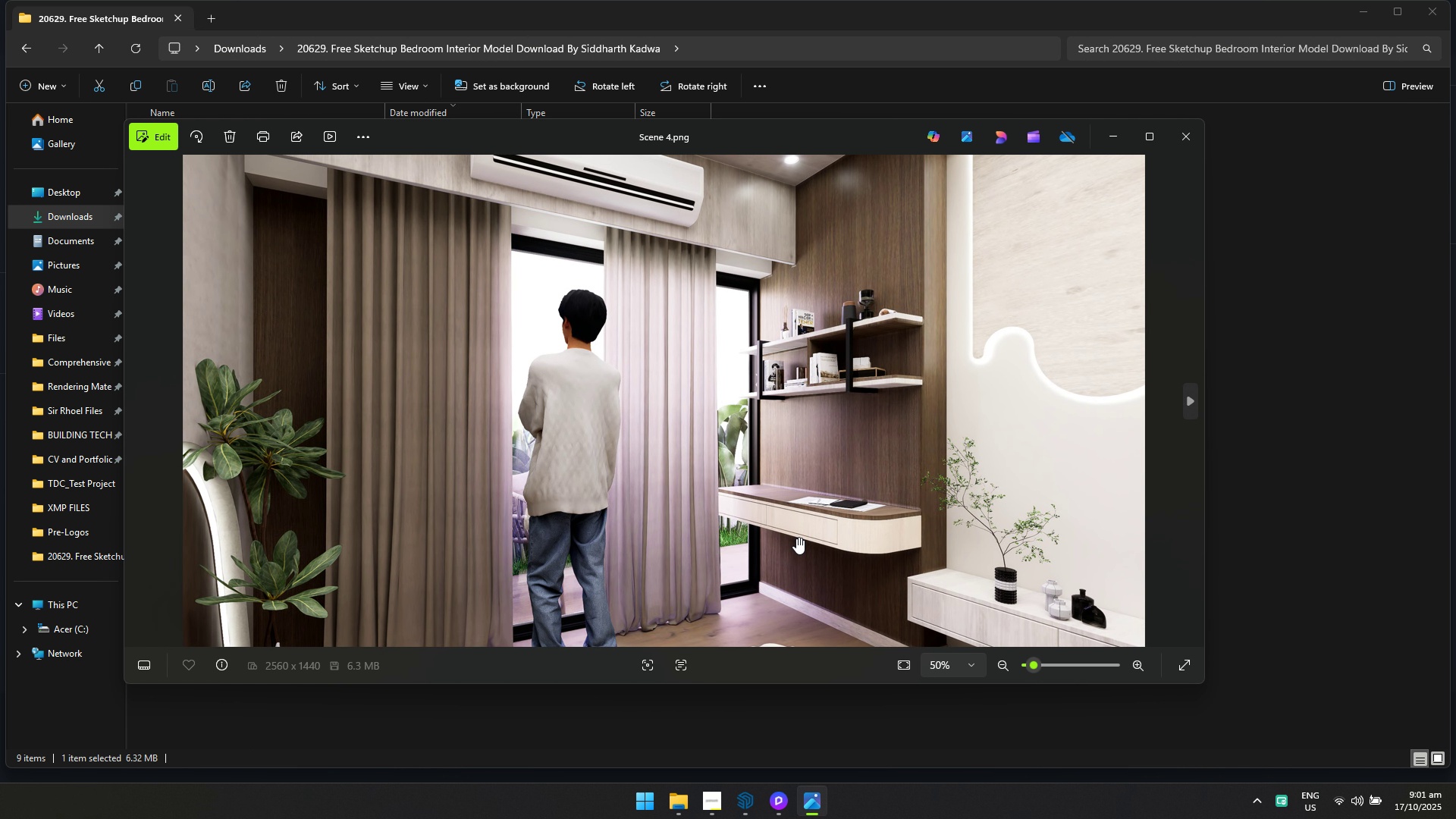 
scroll: coordinate [796, 537], scroll_direction: down, amount: 3.0
 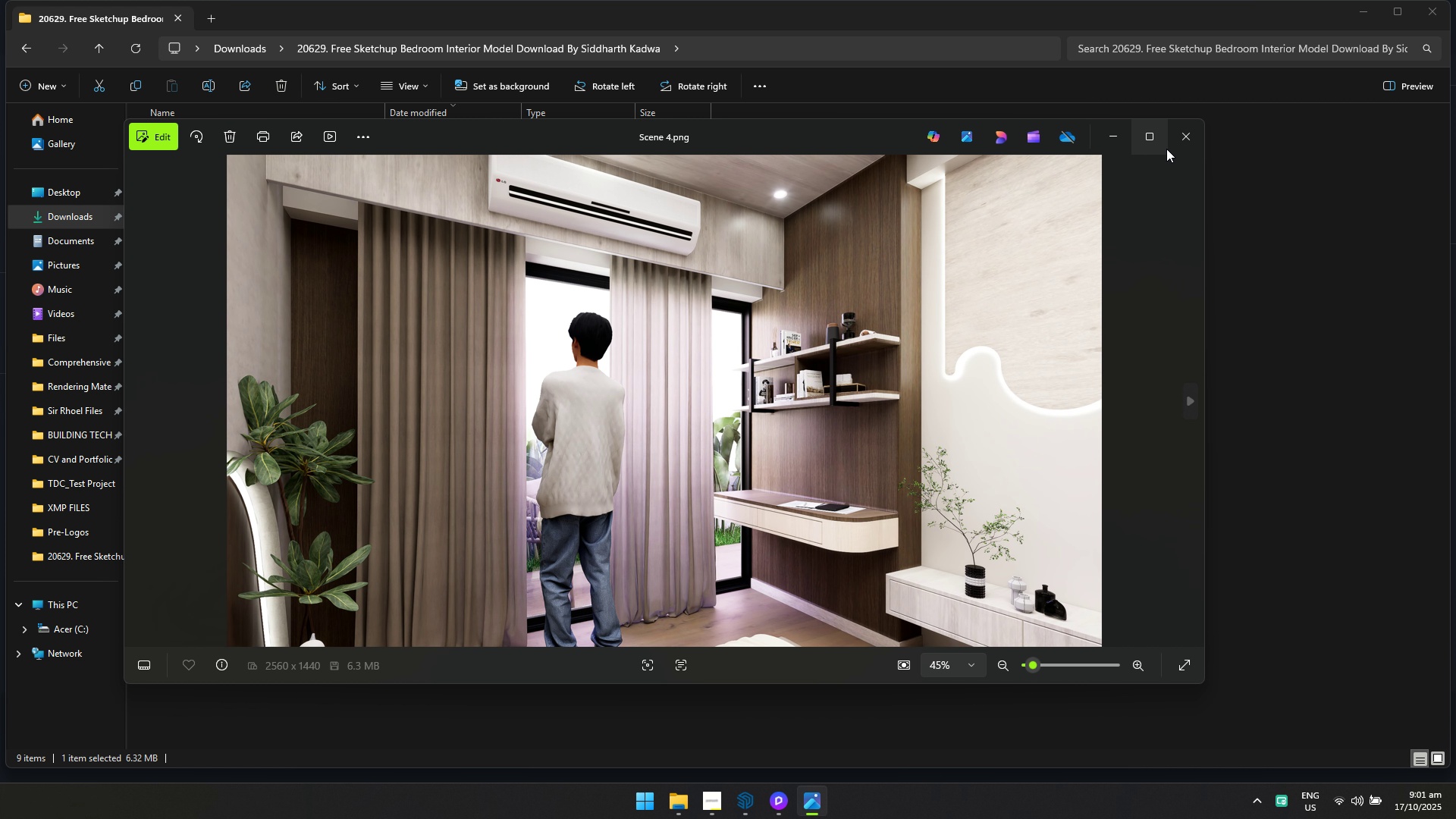 
left_click([1184, 144])
 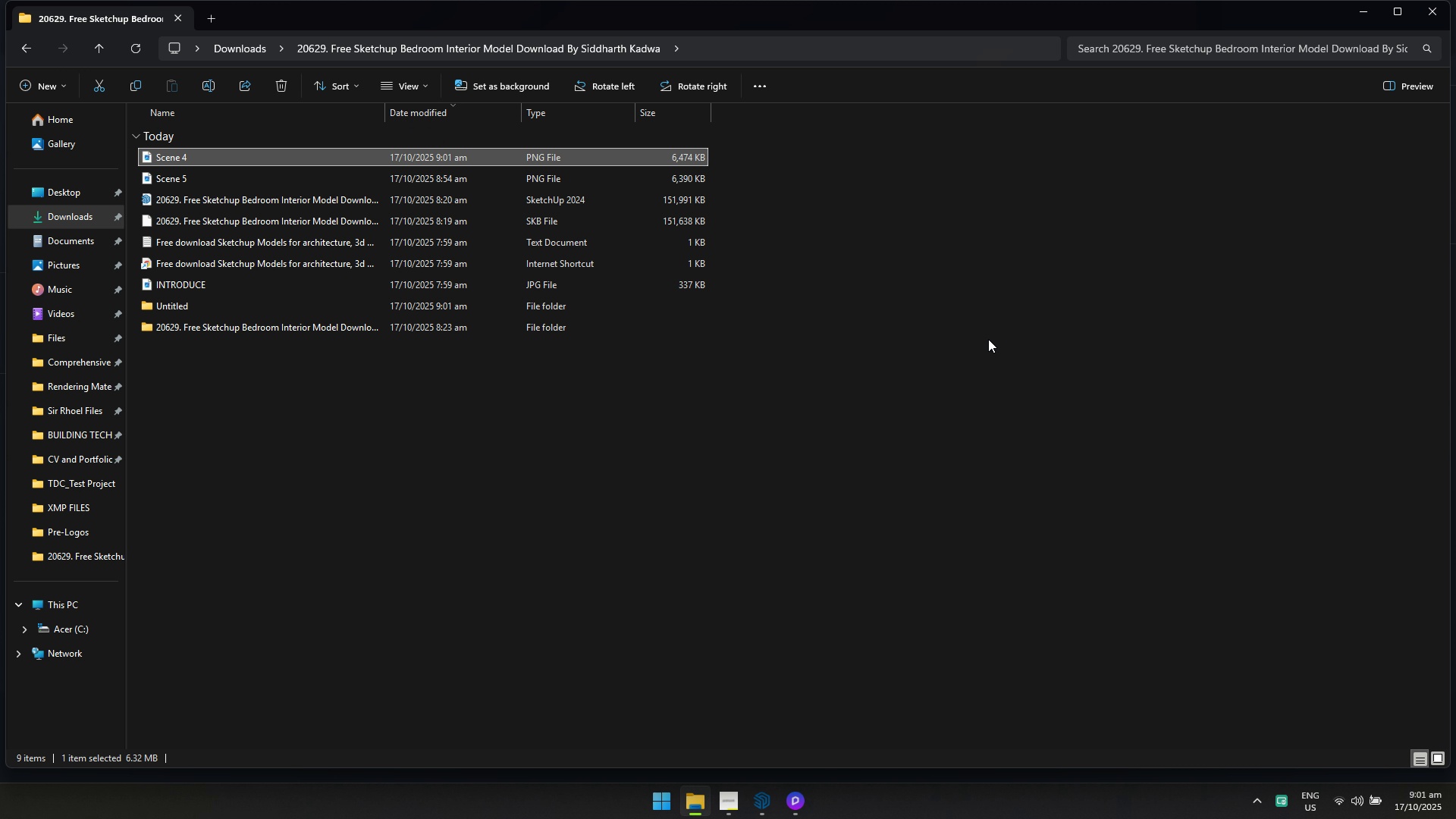 
left_click([988, 339])
 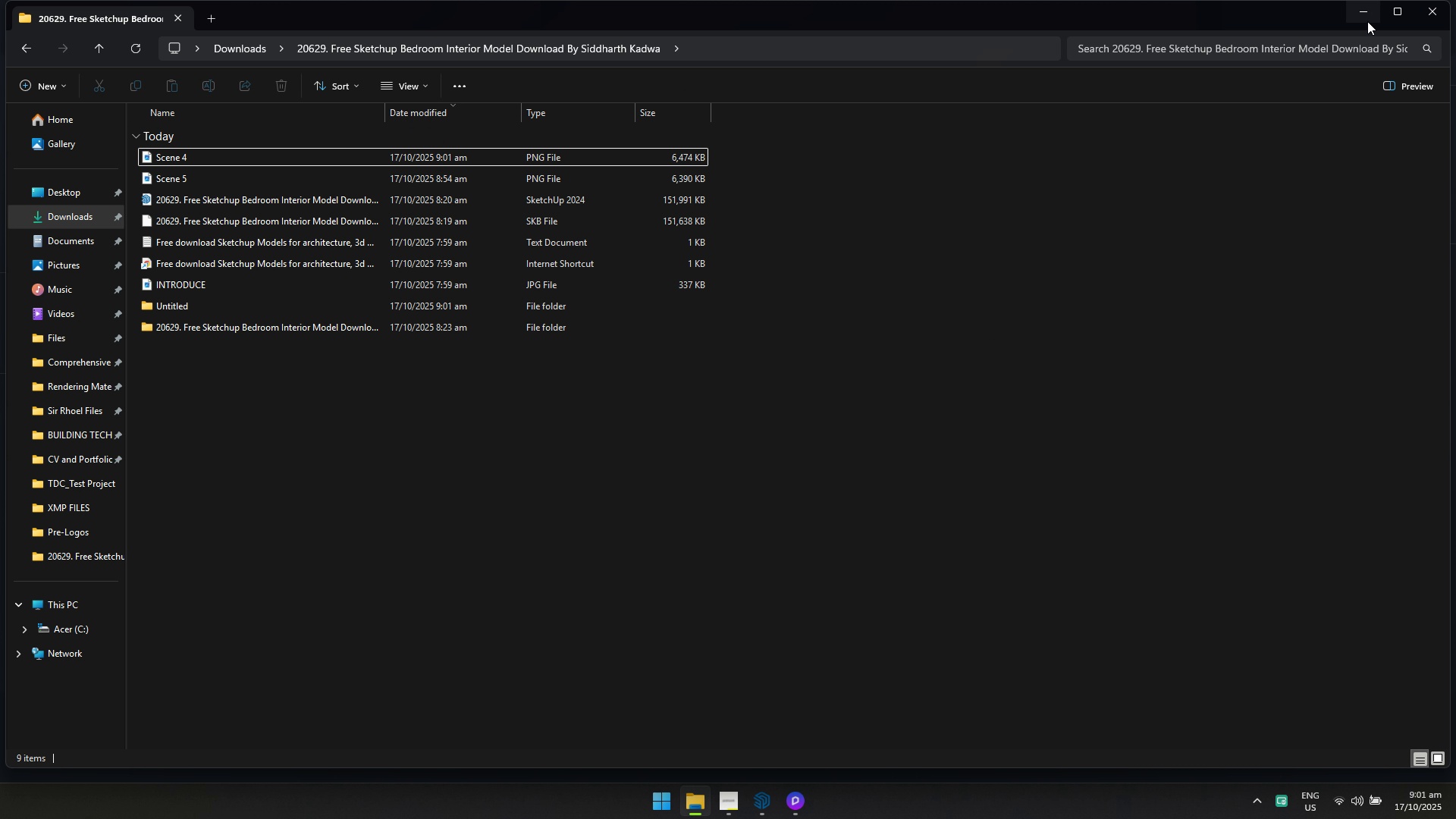 
left_click([1367, 21])
 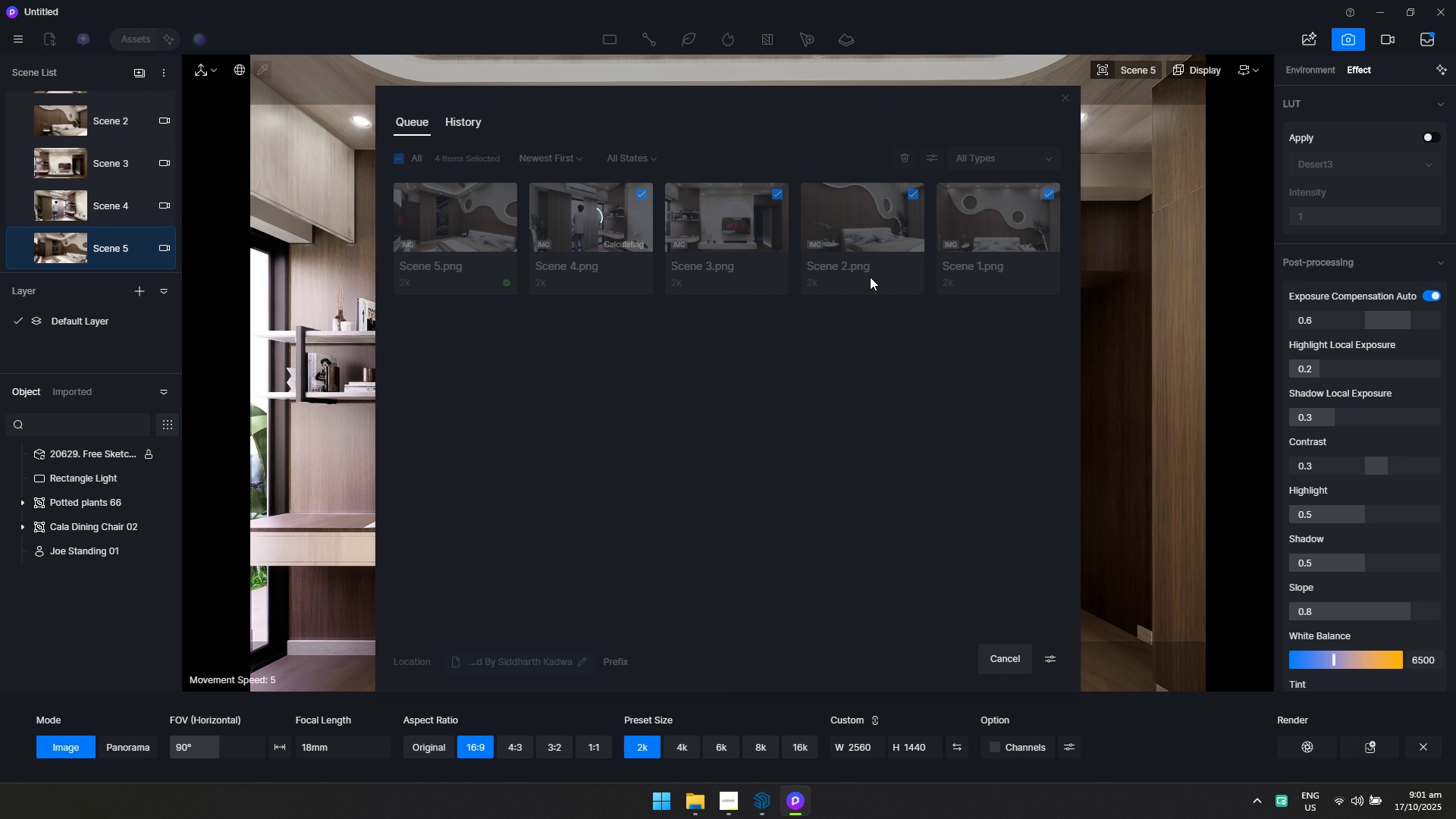 
key(Alt+AltLeft)
 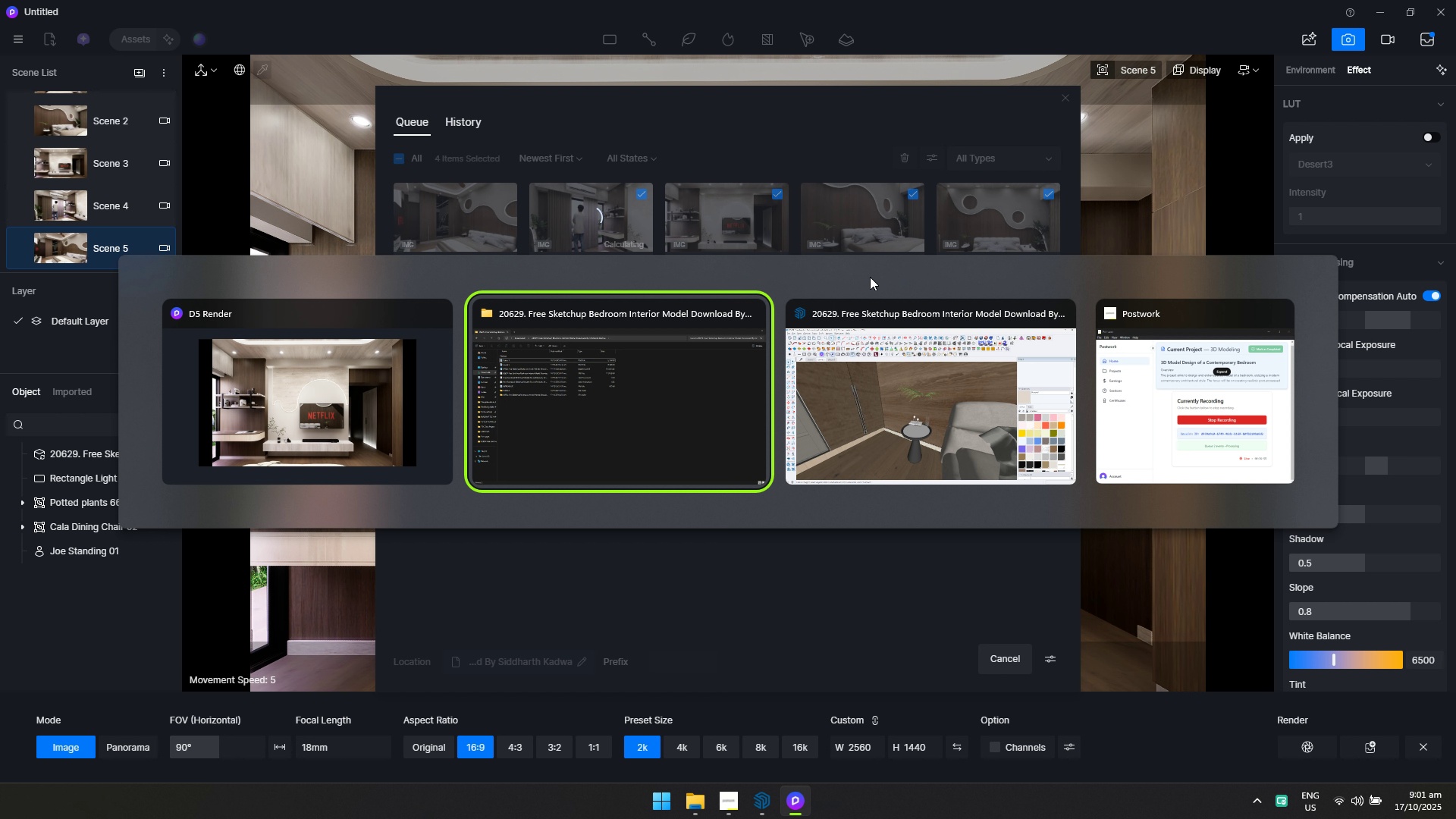 
key(Alt+Tab)
 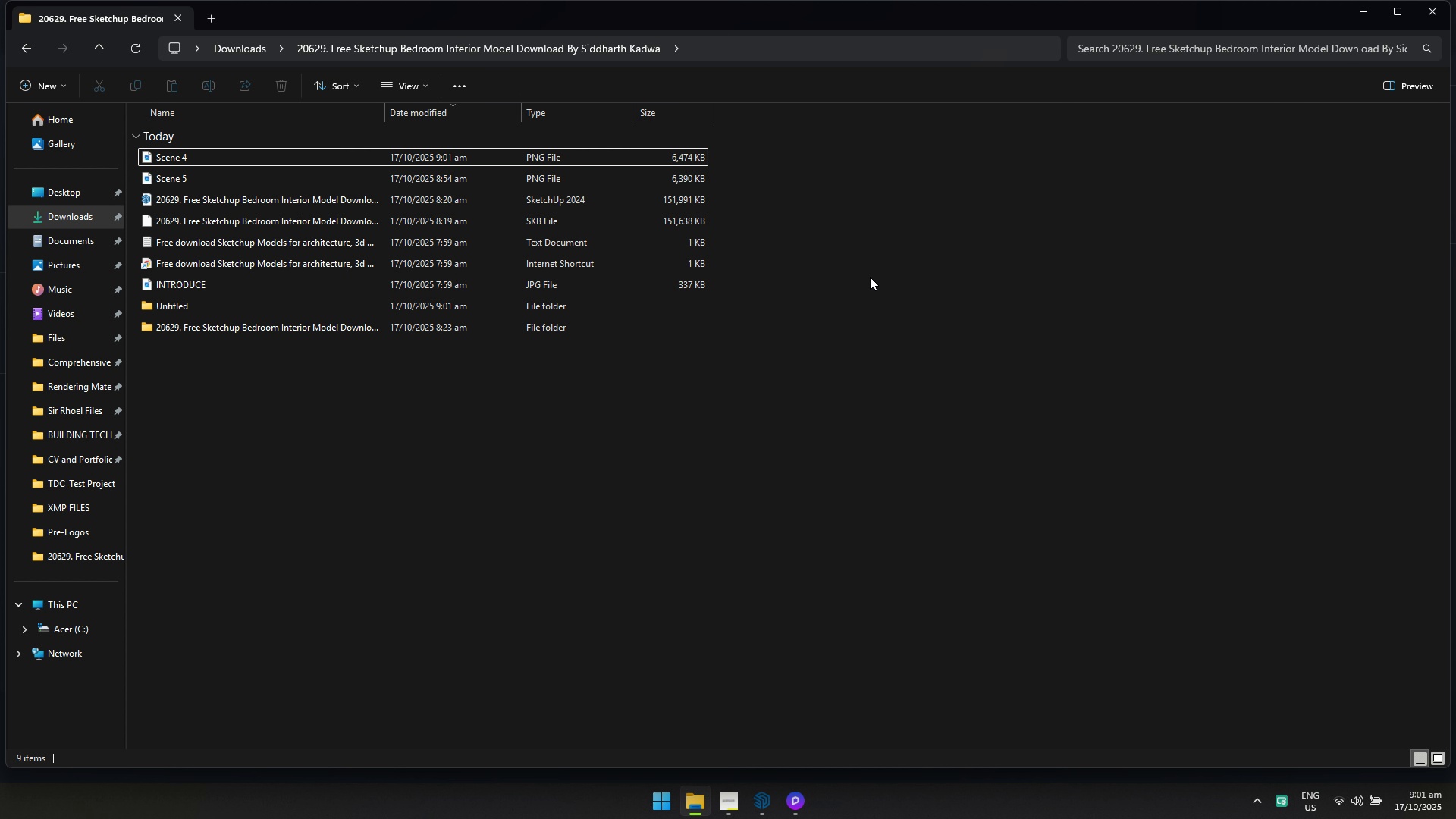 
key(Alt+Tab)
 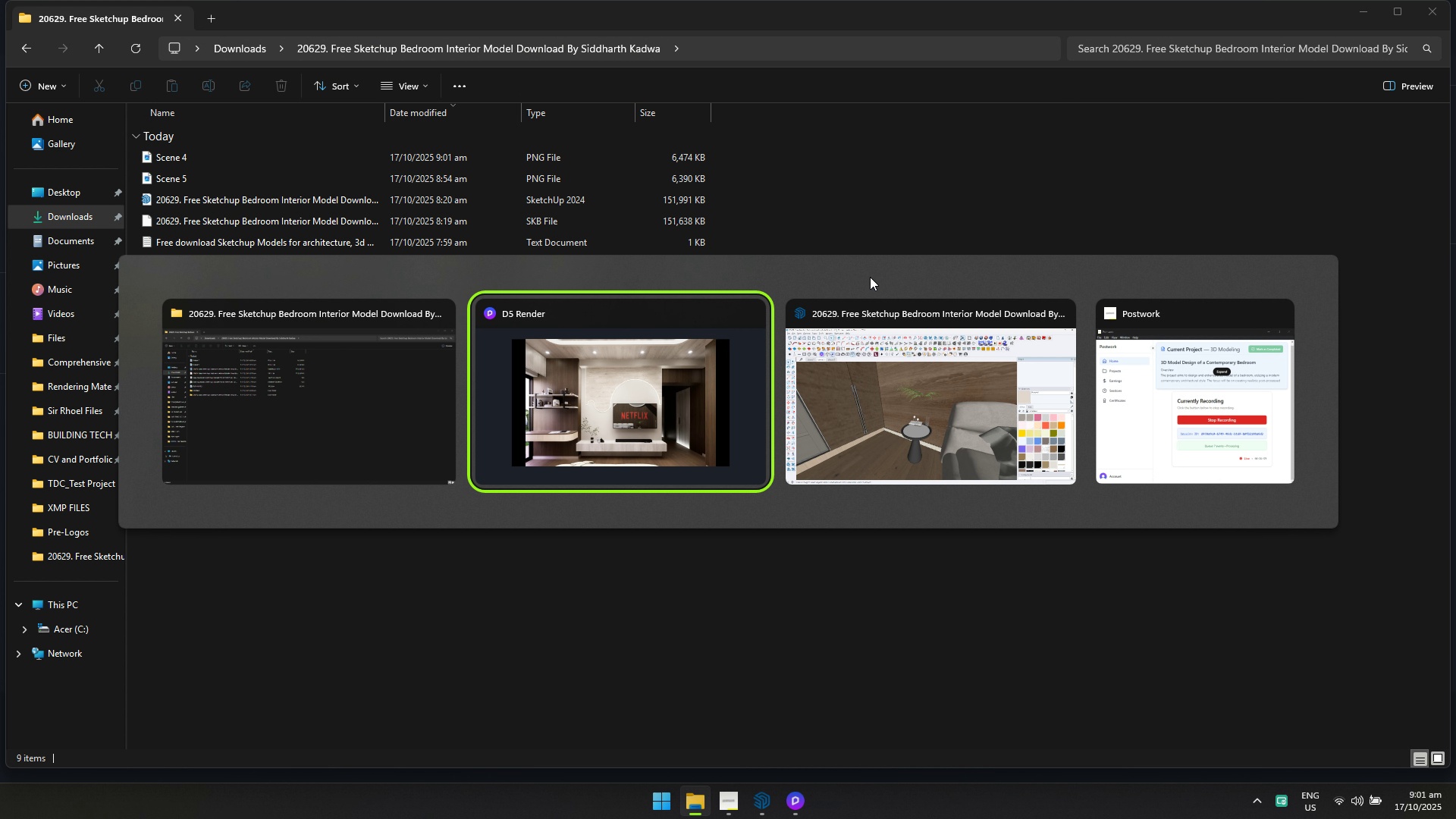 
key(Alt+Tab)
 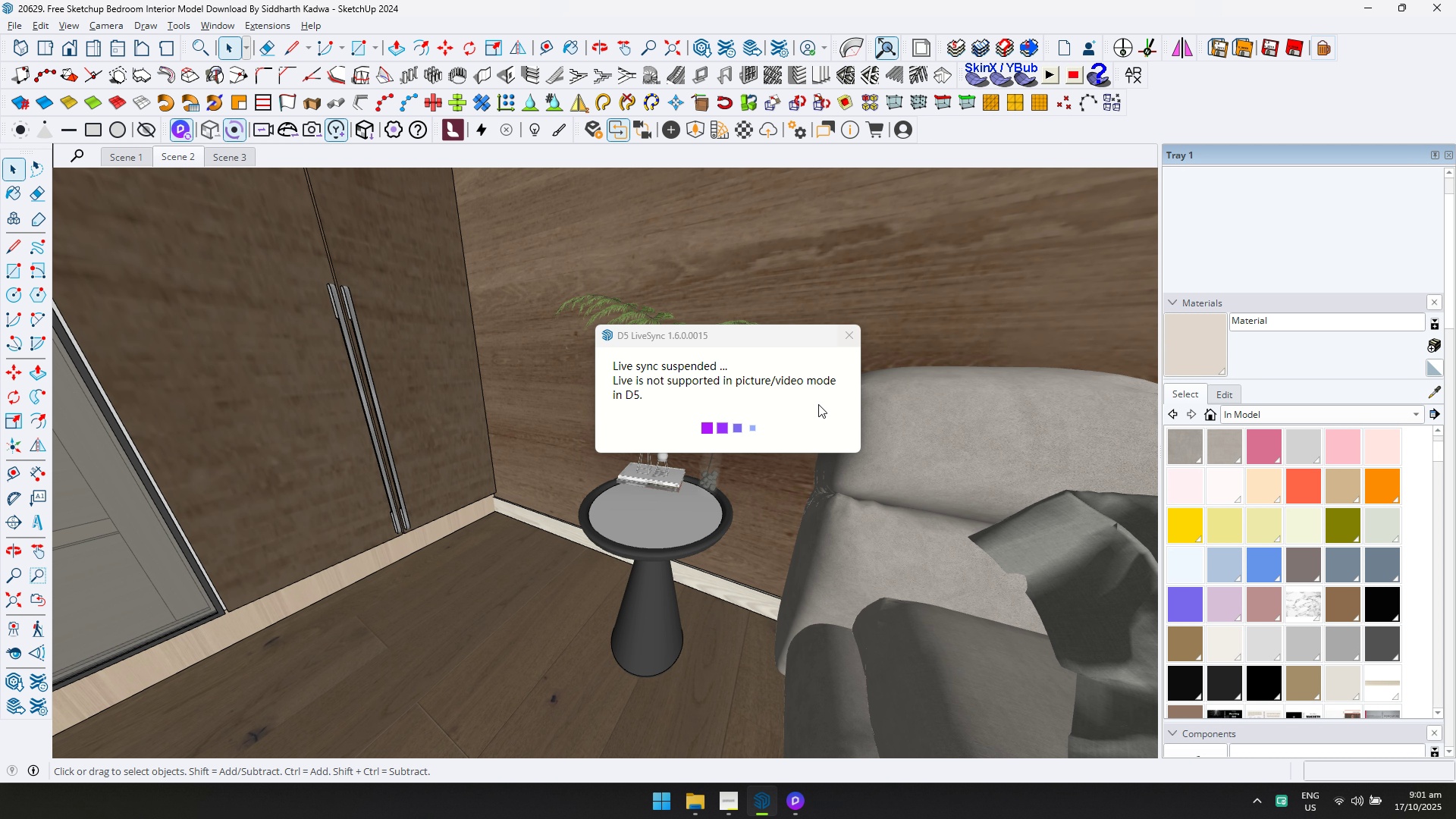 
scroll: coordinate [606, 588], scroll_direction: up, amount: 2.0
 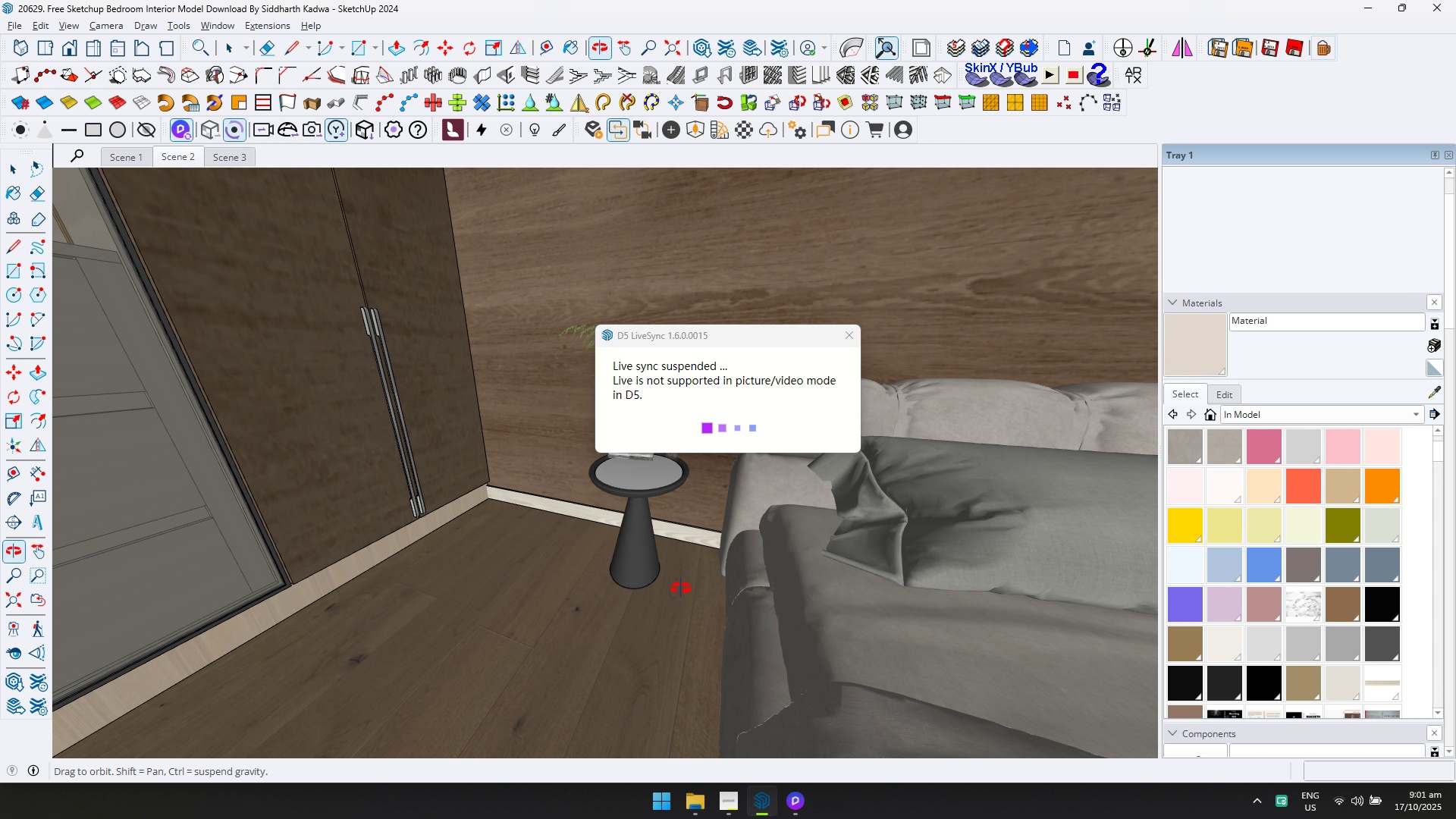 
hold_key(key=ShiftLeft, duration=0.4)
 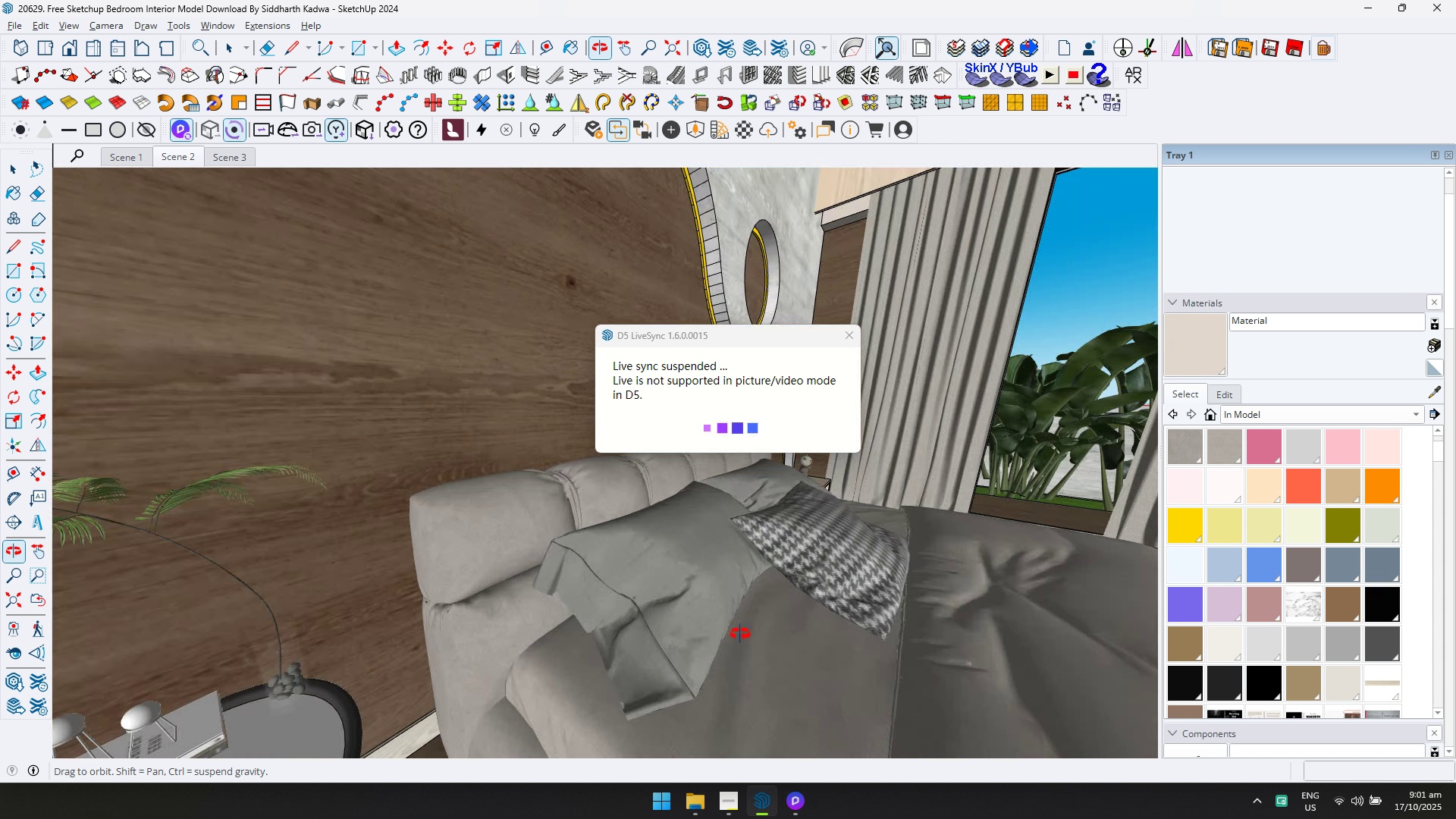 
hold_key(key=ShiftLeft, duration=0.32)
 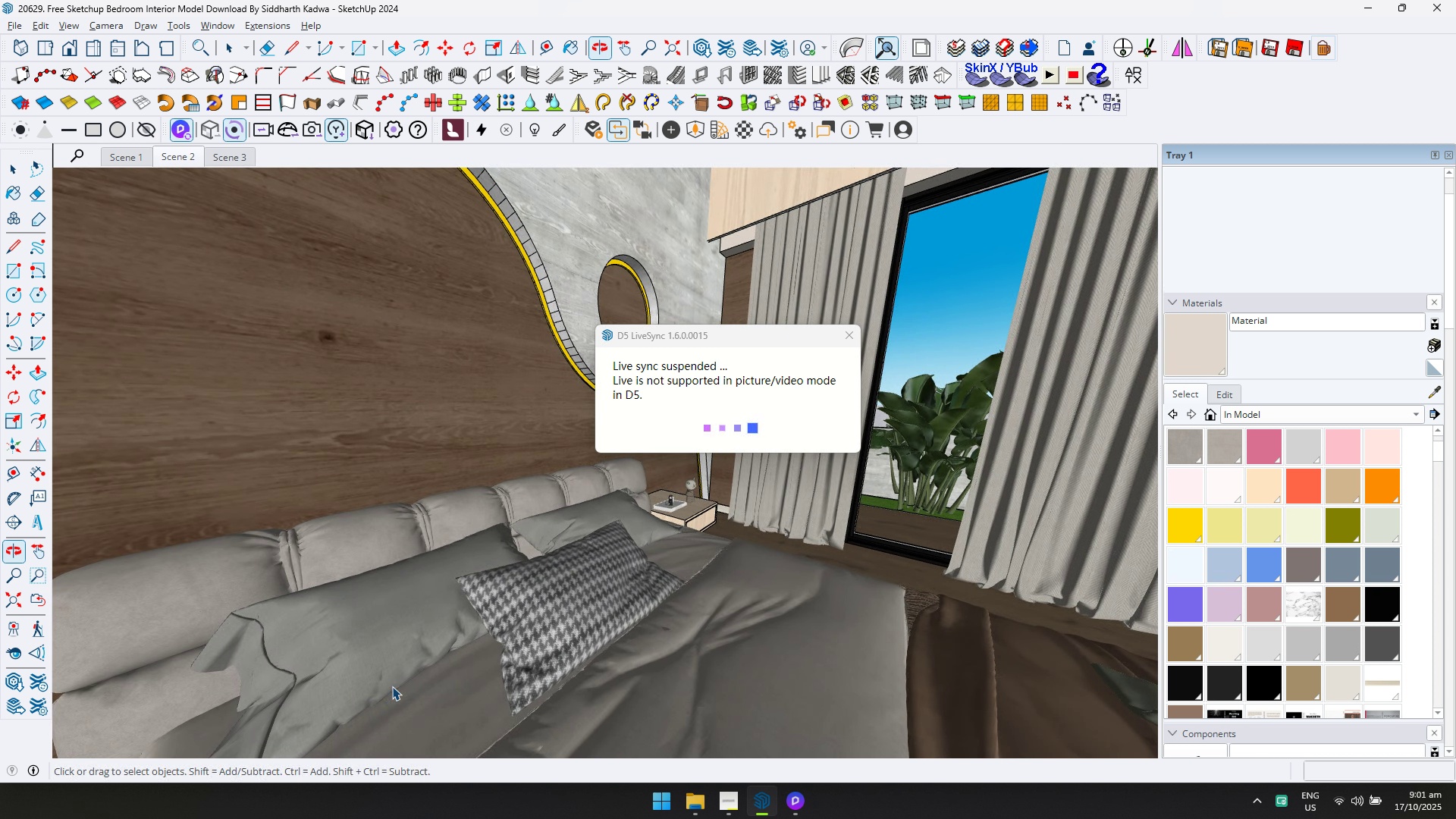 
hold_key(key=AltLeft, duration=0.9)